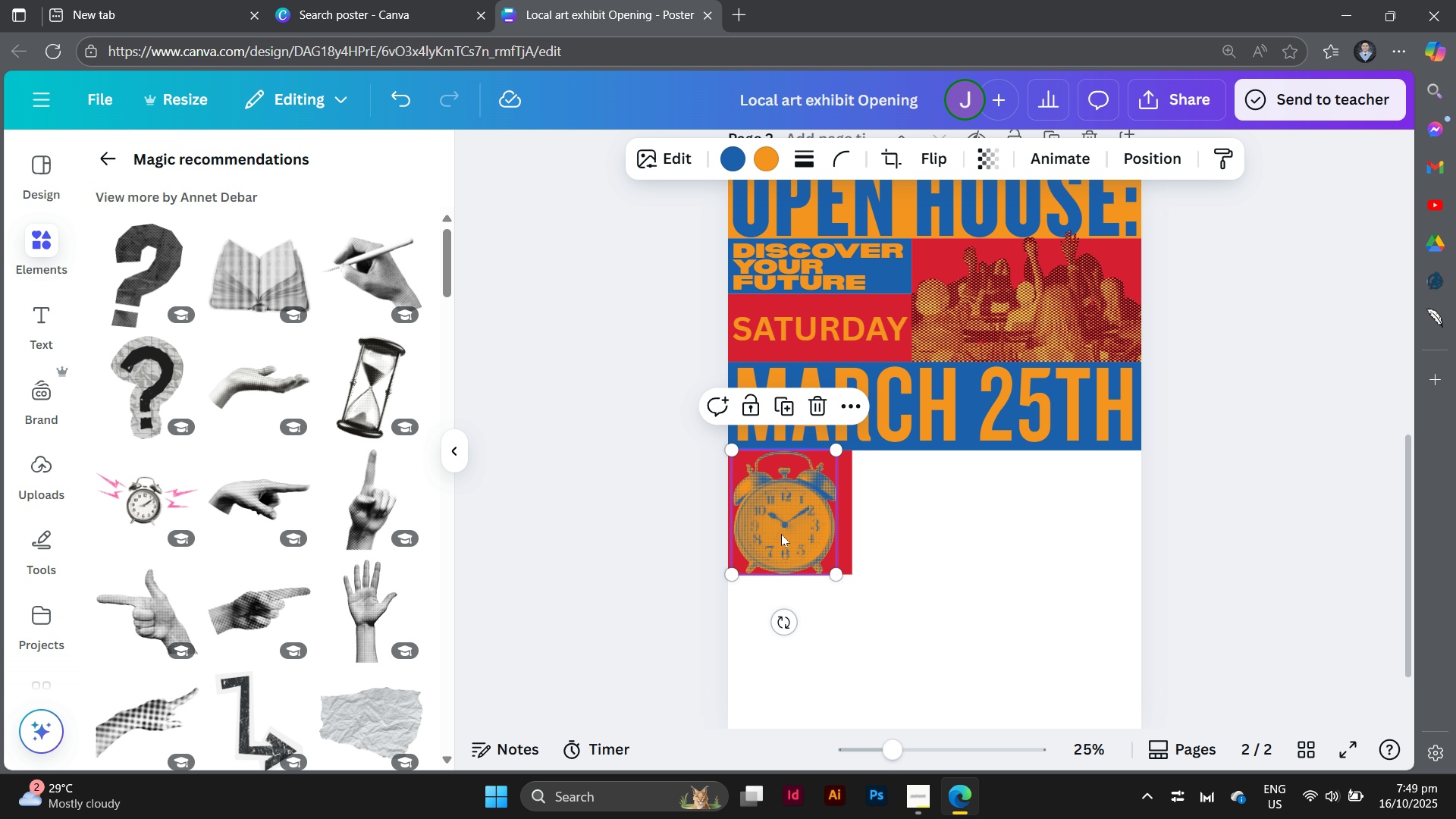 
left_click_drag(start_coordinate=[780, 535], to_coordinate=[787, 536])
 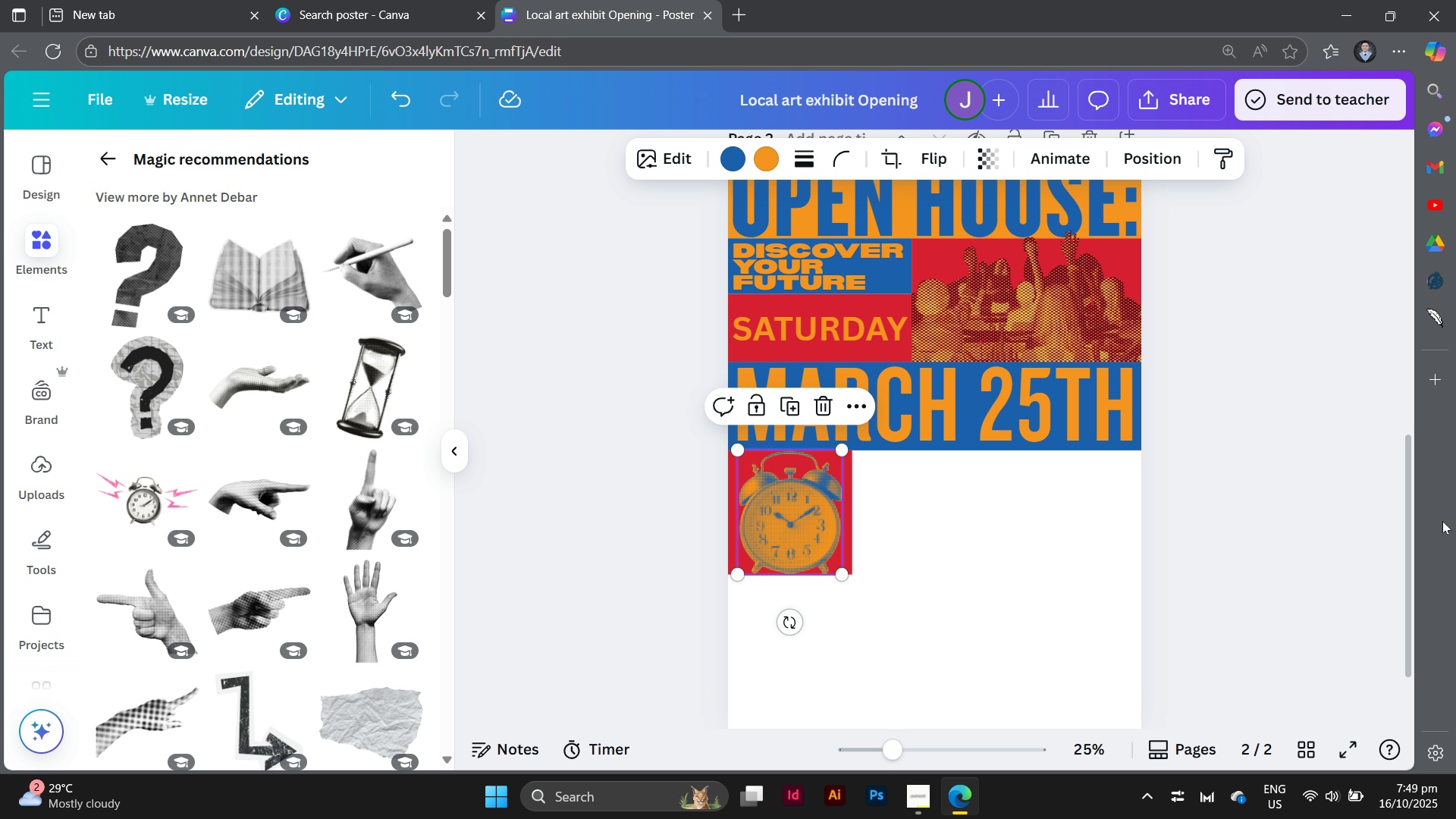 
left_click([1442, 521])
 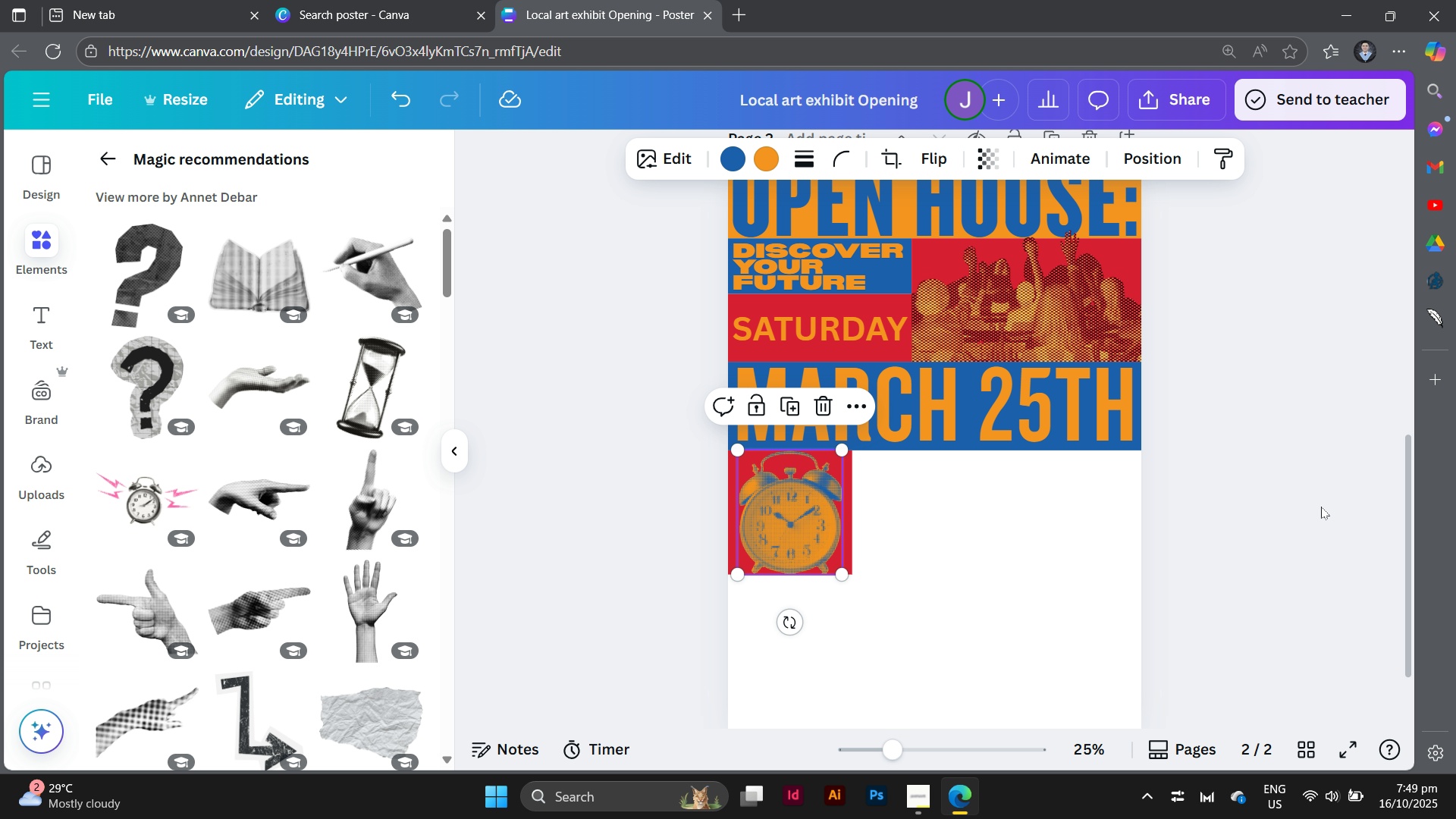 
left_click([1321, 507])
 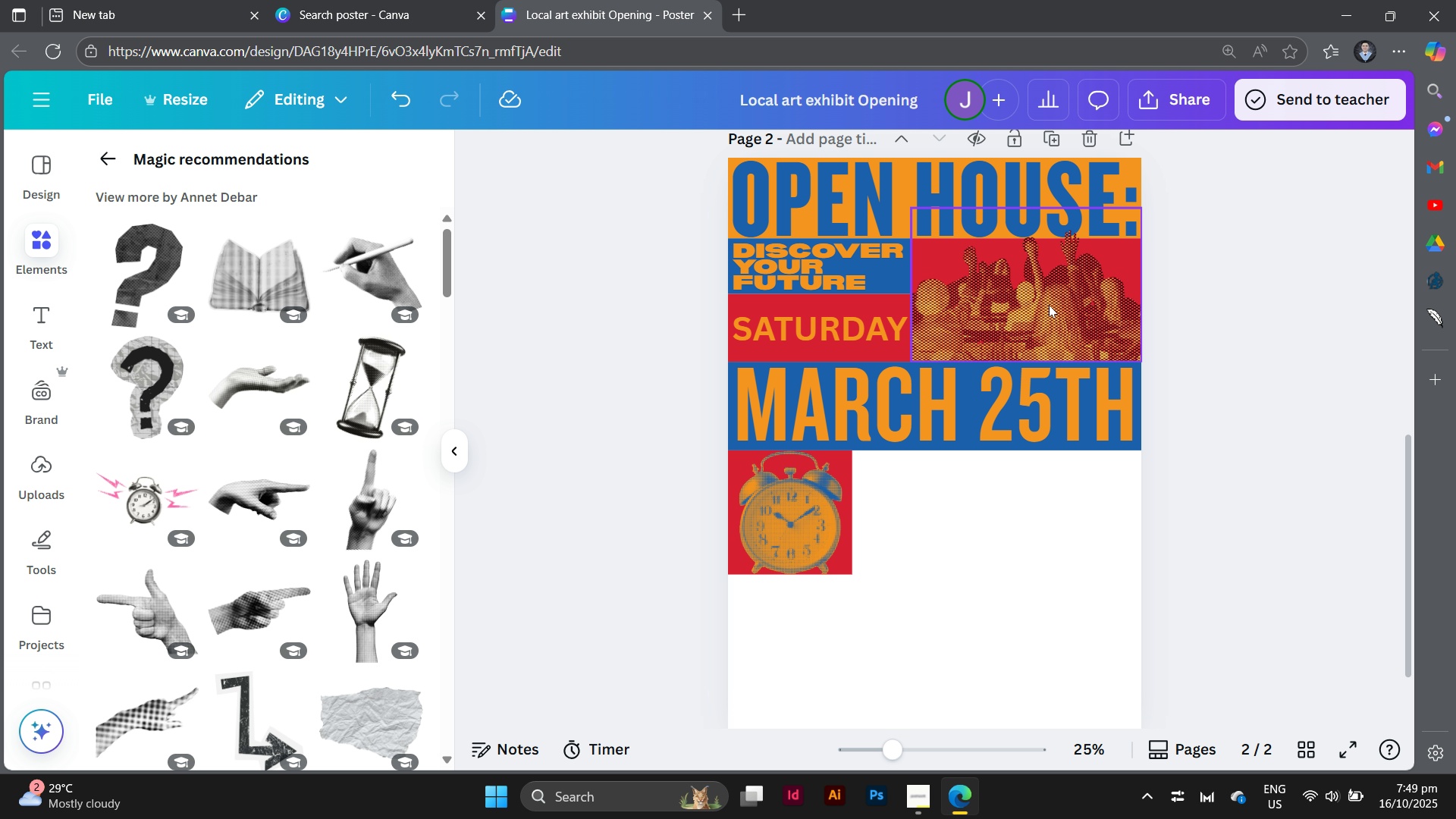 
left_click([1046, 300])
 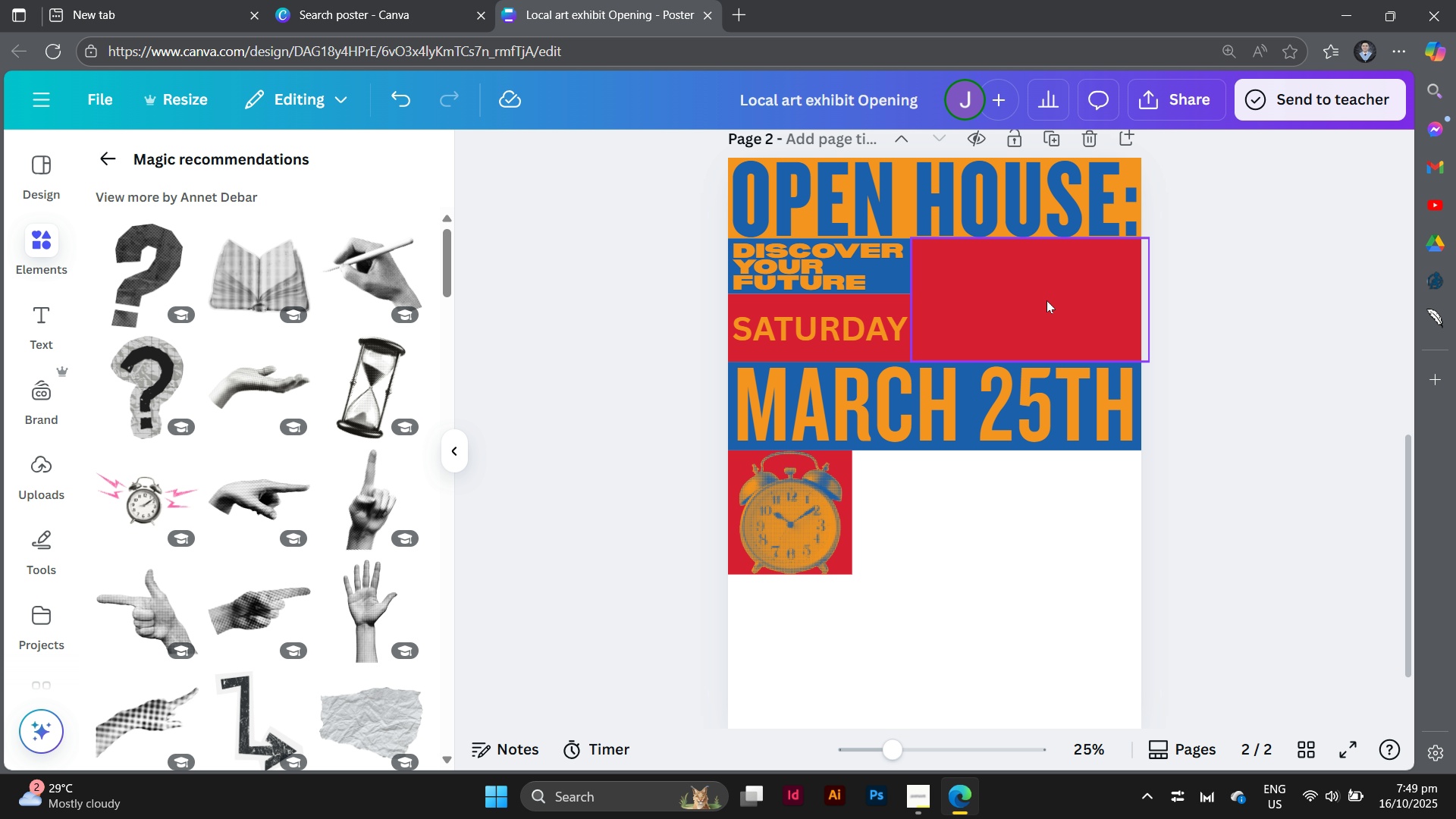 
key(Backspace)
 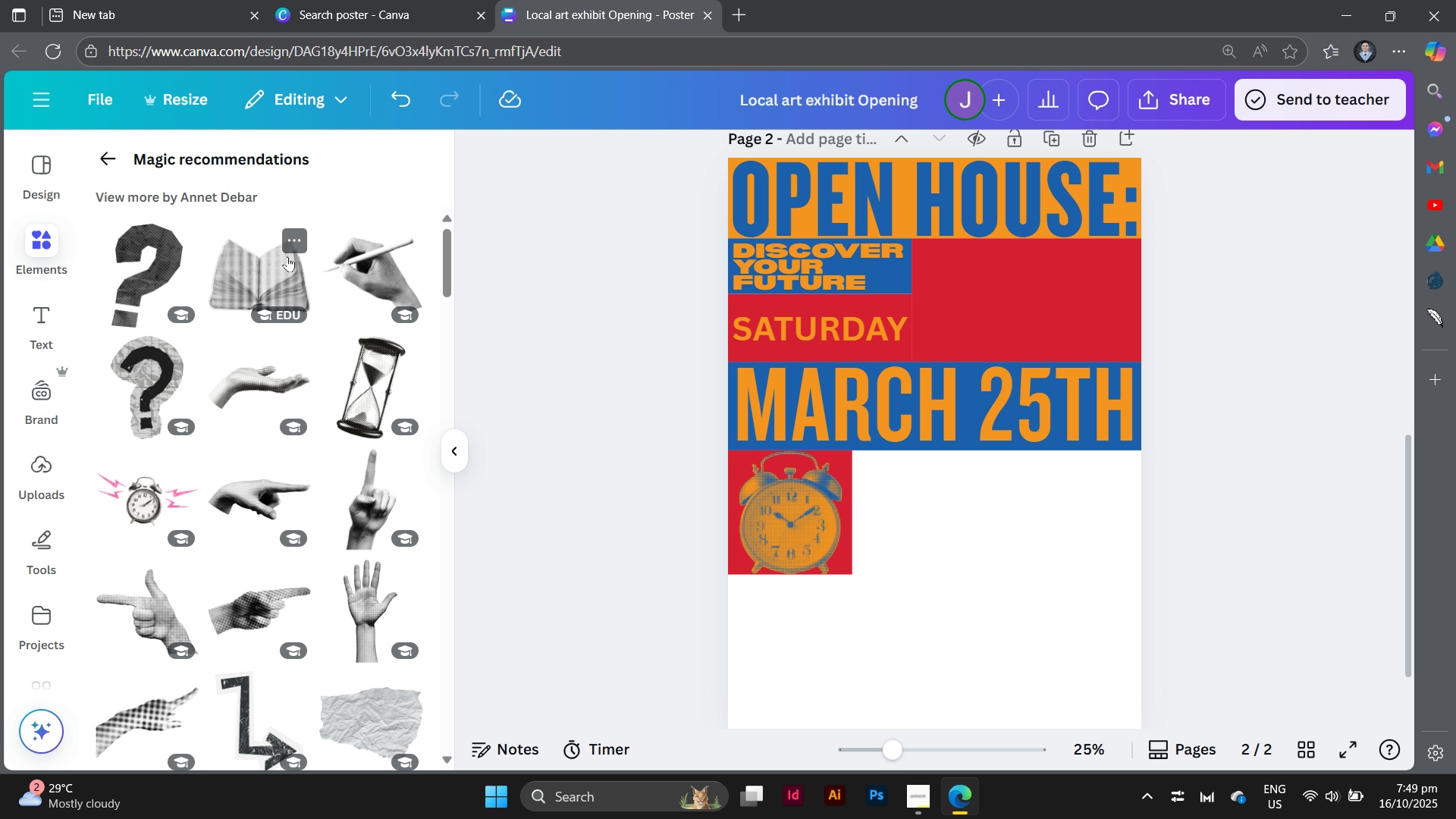 
left_click([369, 268])
 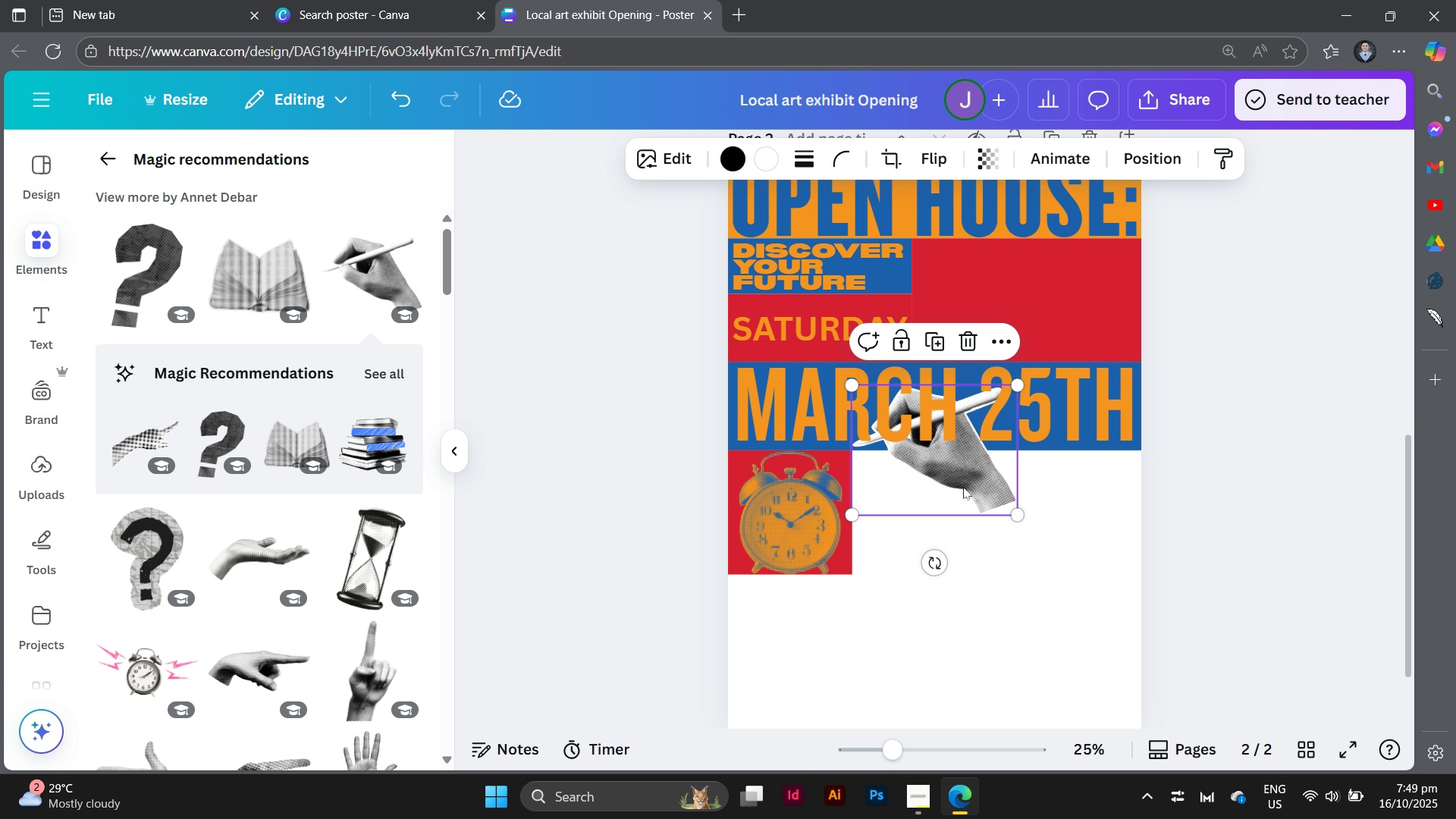 
left_click_drag(start_coordinate=[963, 487], to_coordinate=[1127, 342])
 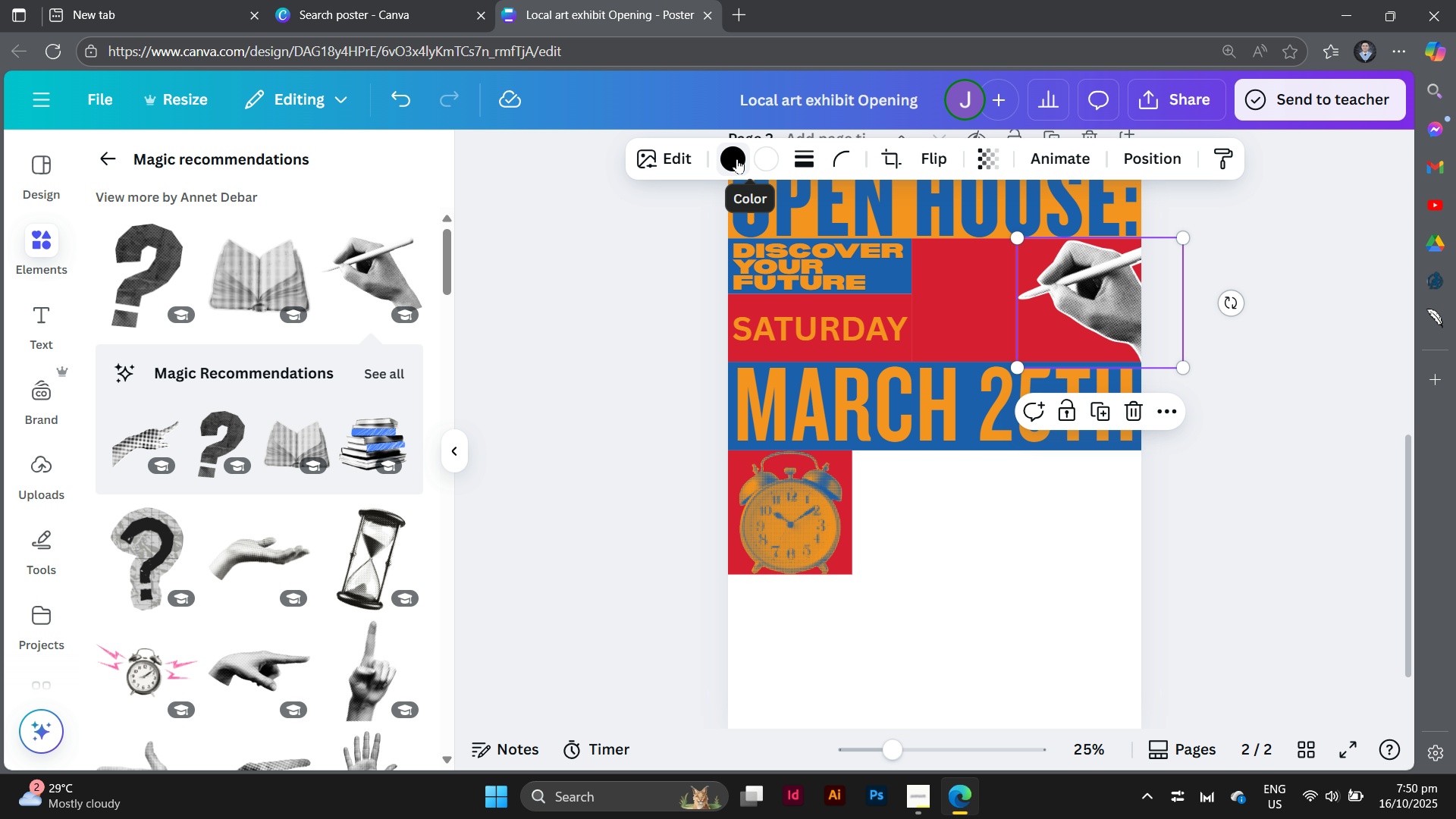 
left_click([737, 158])
 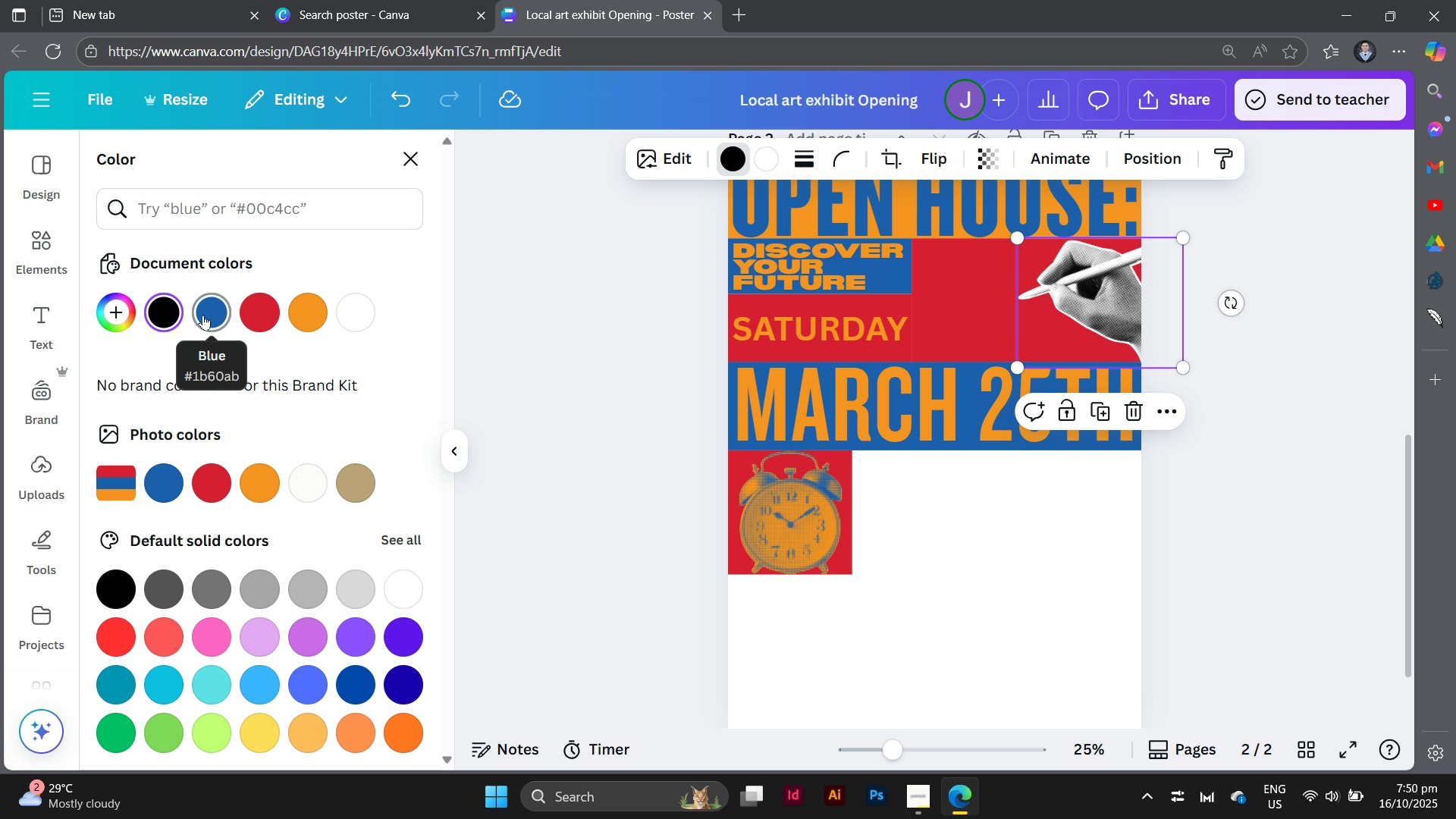 
left_click([203, 314])
 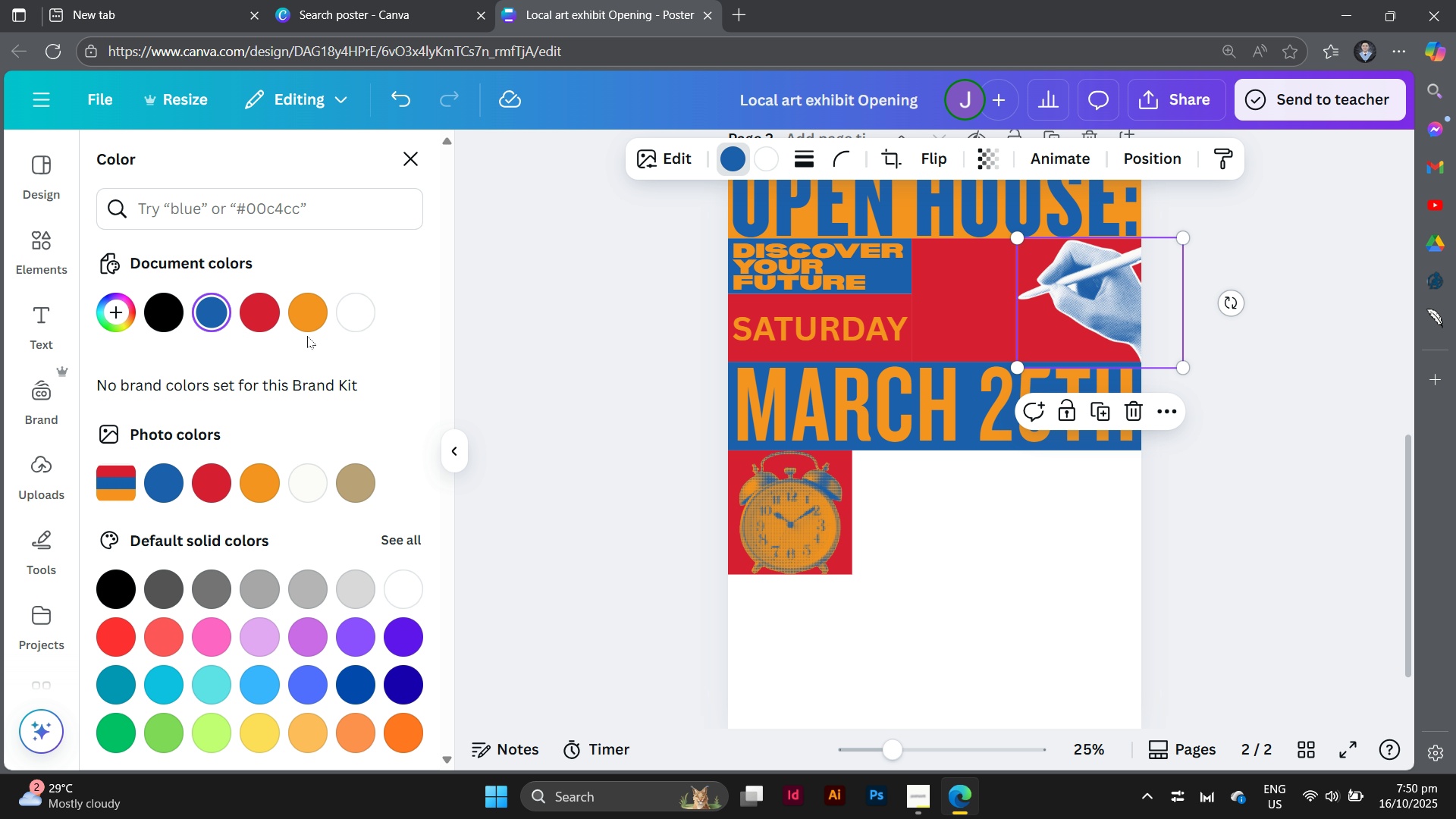 
left_click([171, 473])
 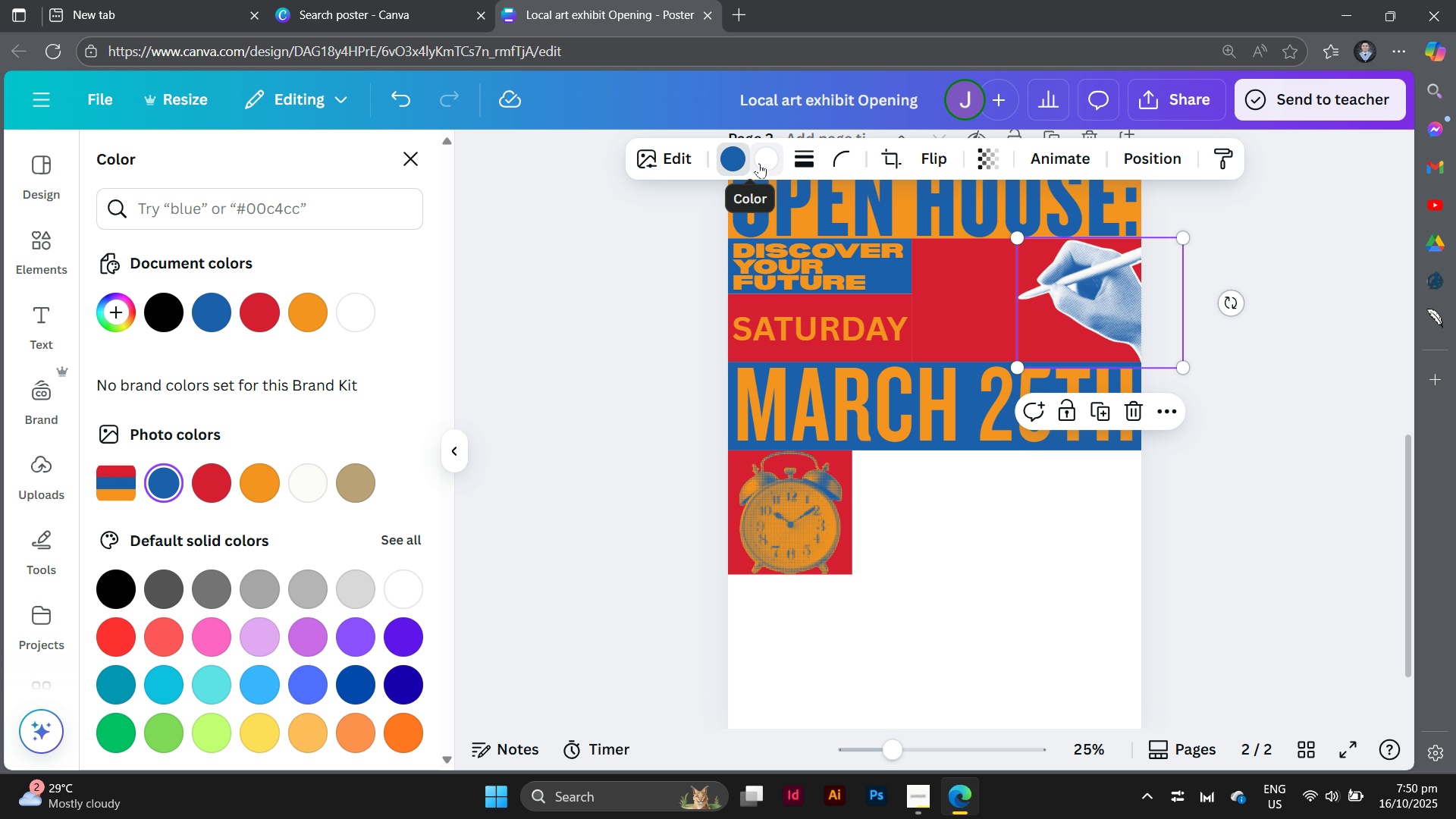 
left_click([759, 163])
 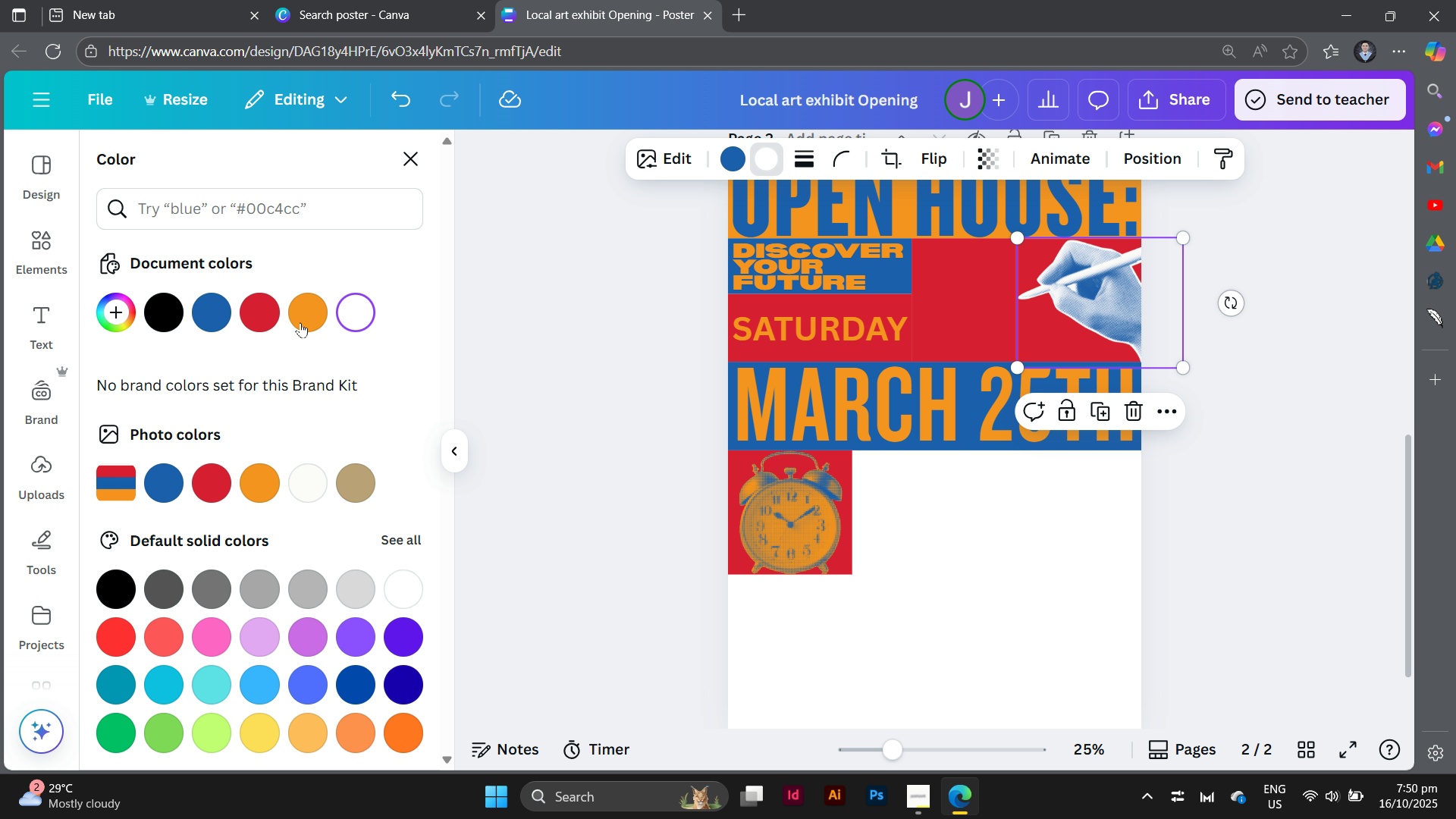 
left_click([299, 316])
 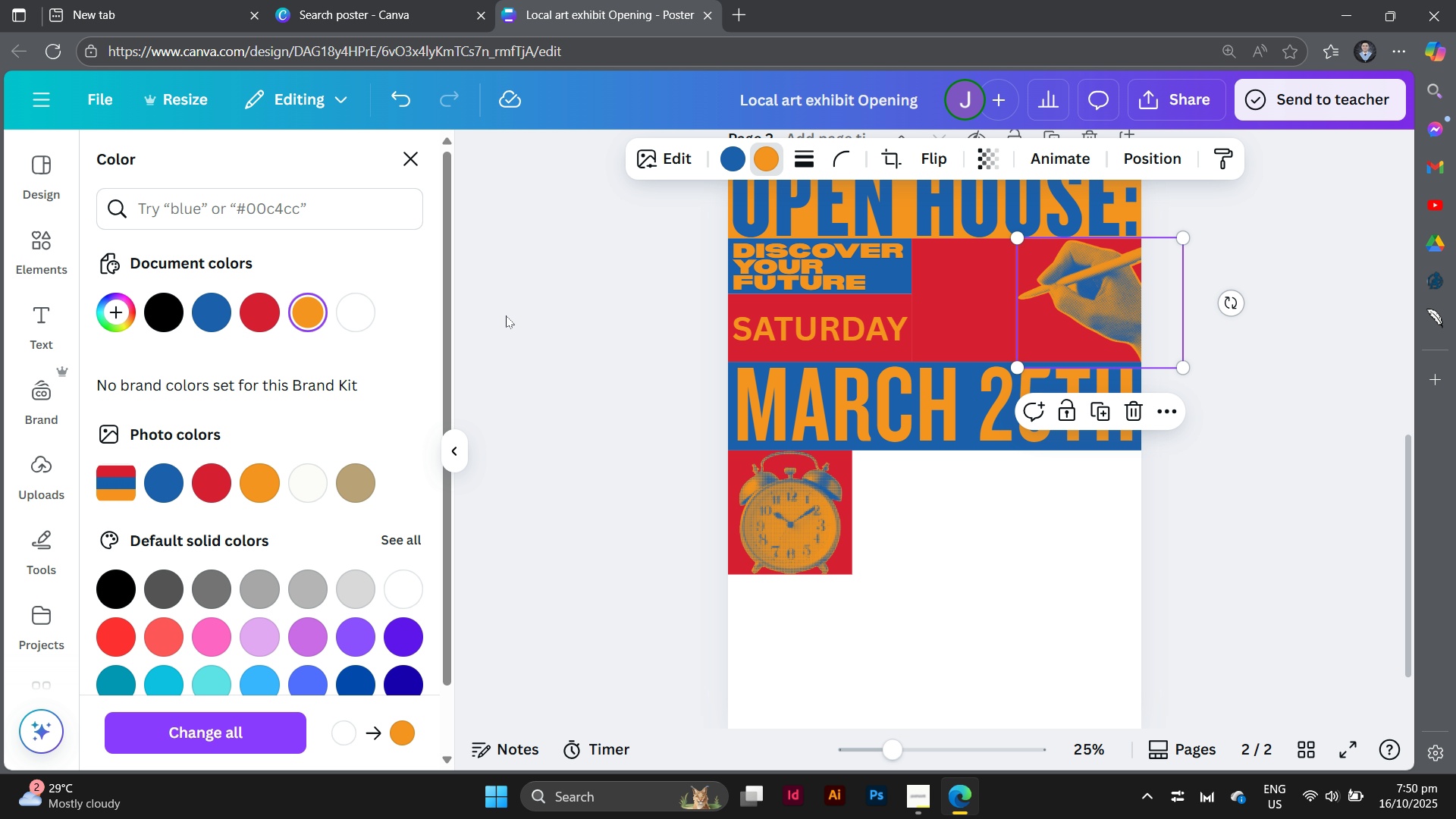 
left_click([569, 343])
 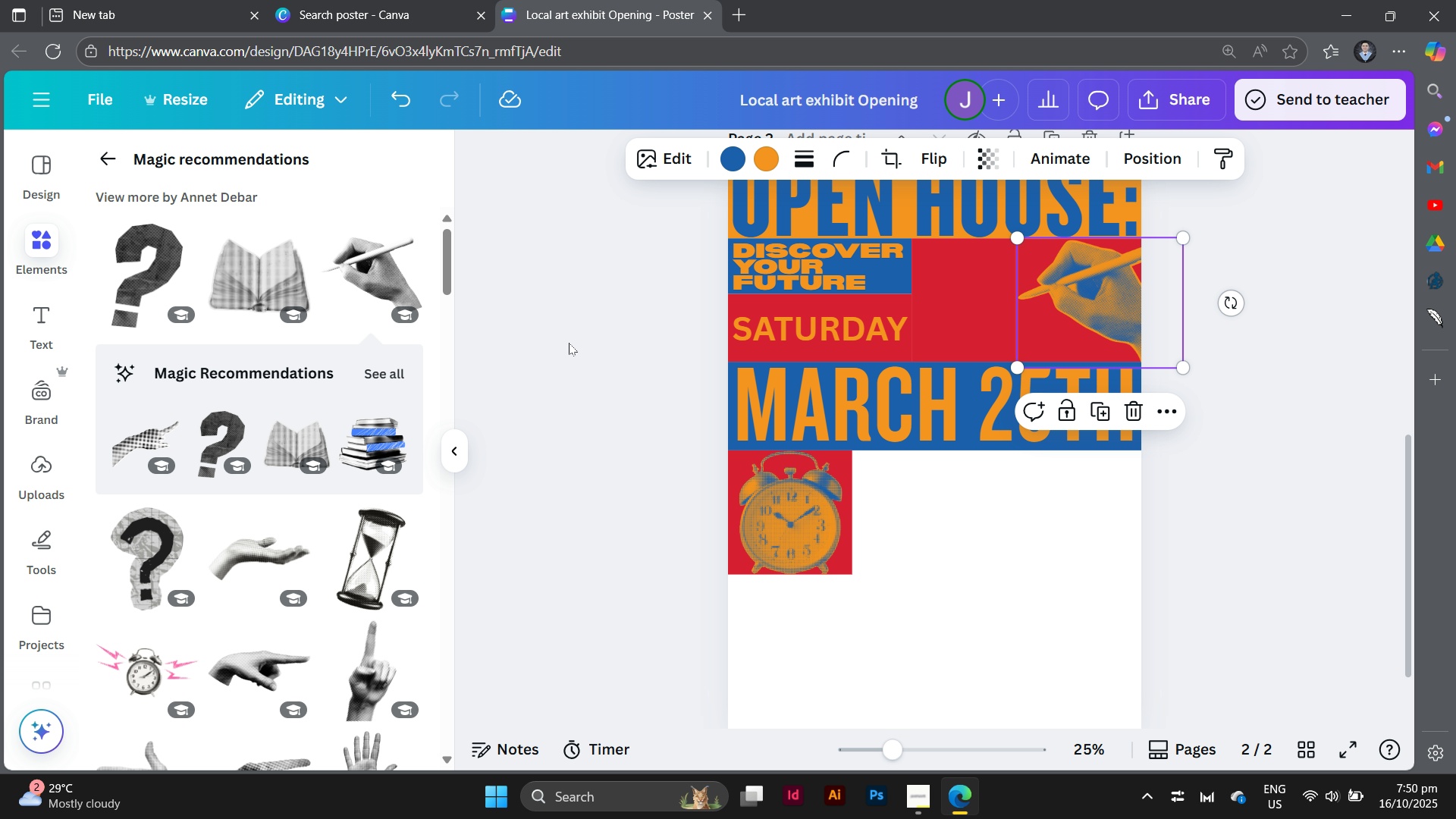 
left_click([569, 343])
 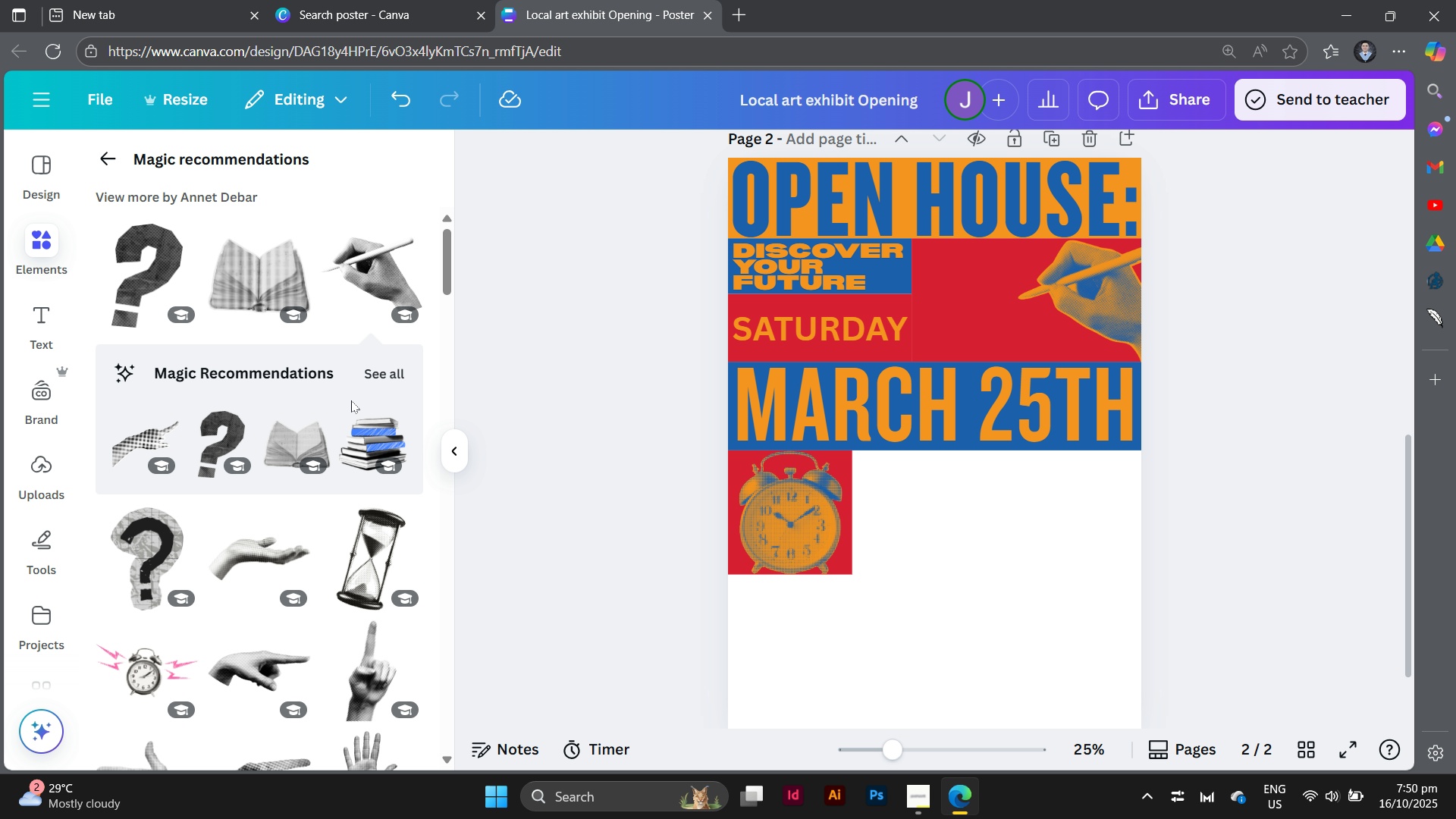 
left_click([378, 378])
 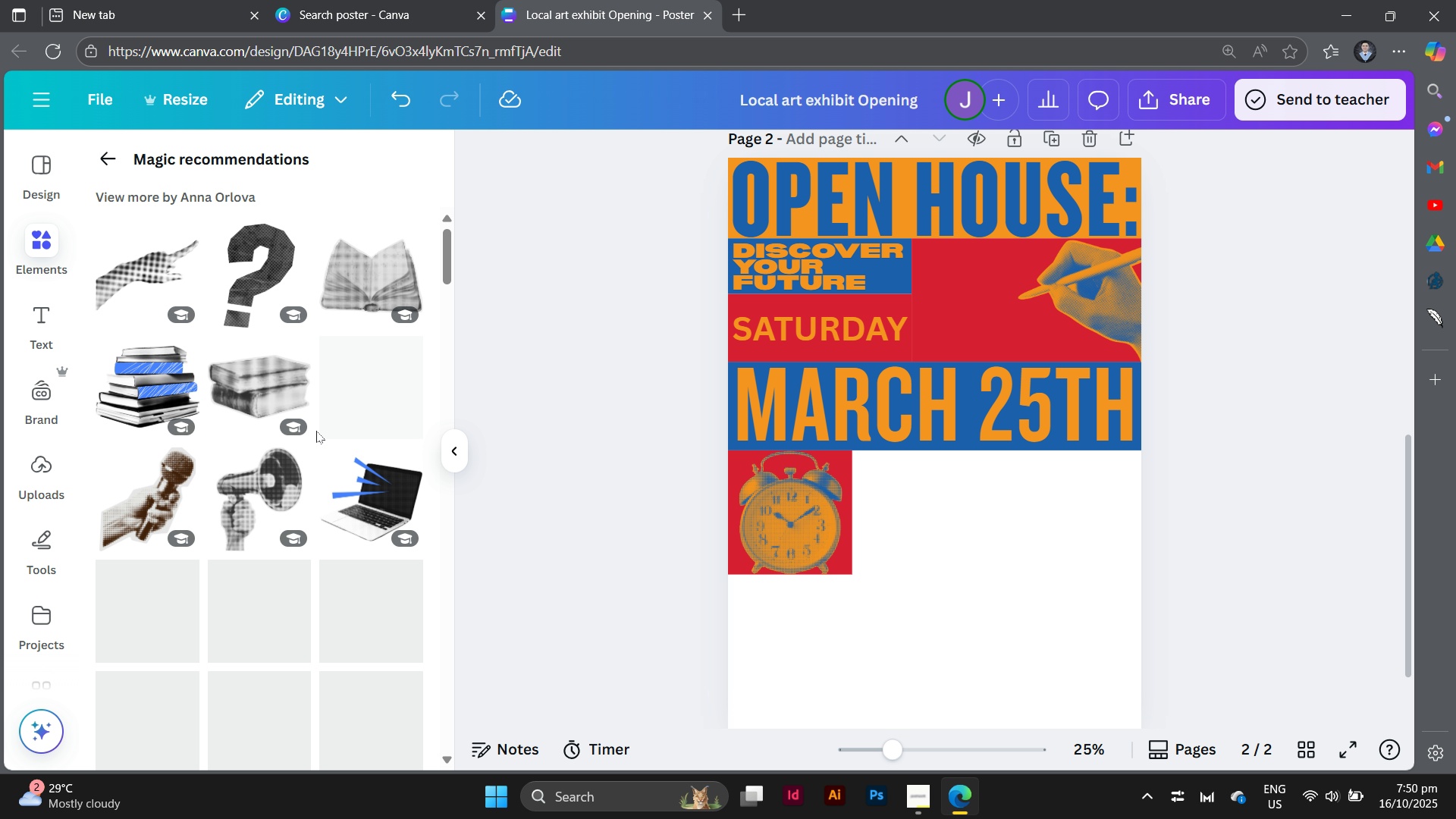 
scroll: coordinate [316, 431], scroll_direction: down, amount: 1.0
 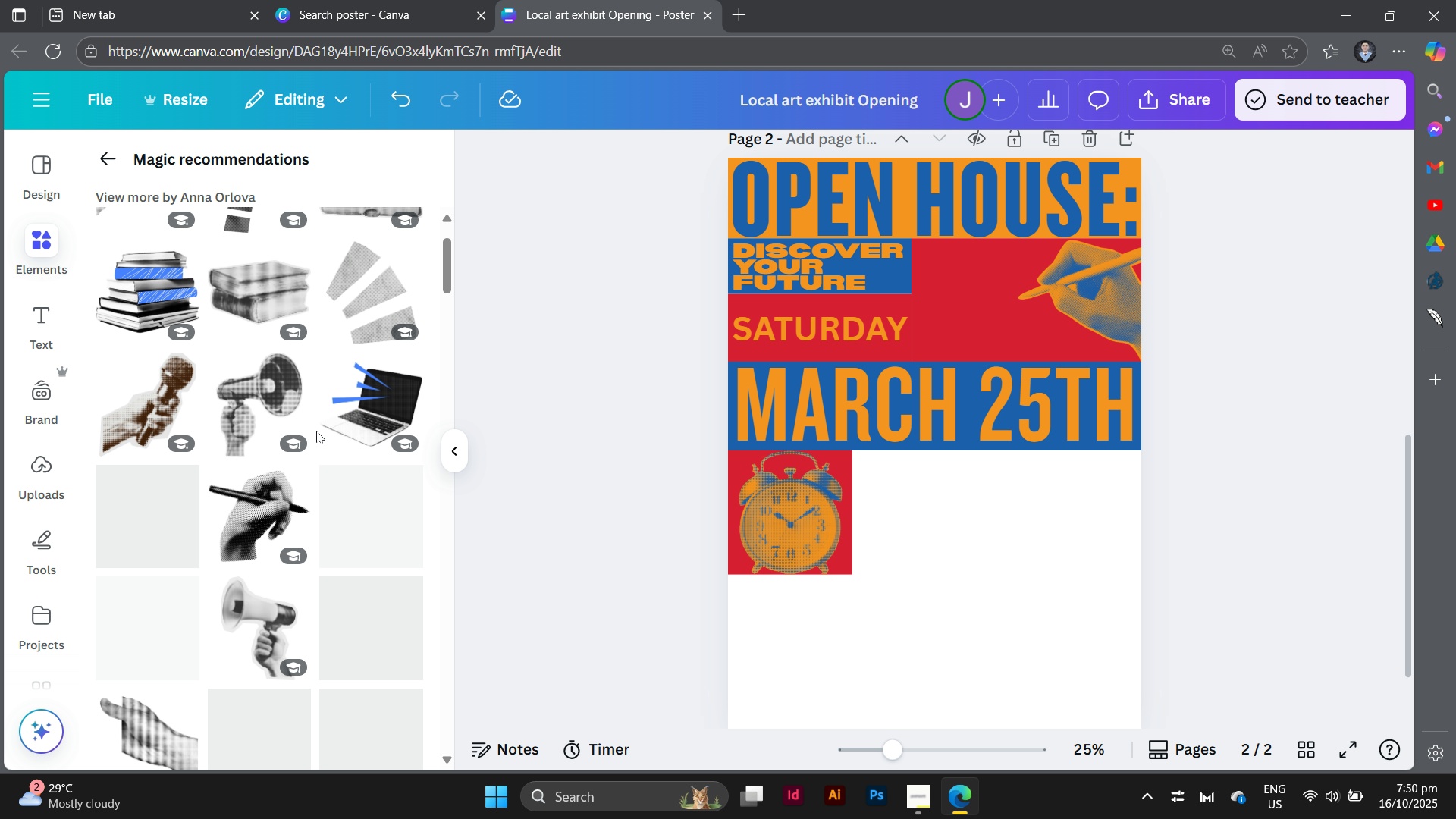 
scroll: coordinate [316, 431], scroll_direction: up, amount: 1.0
 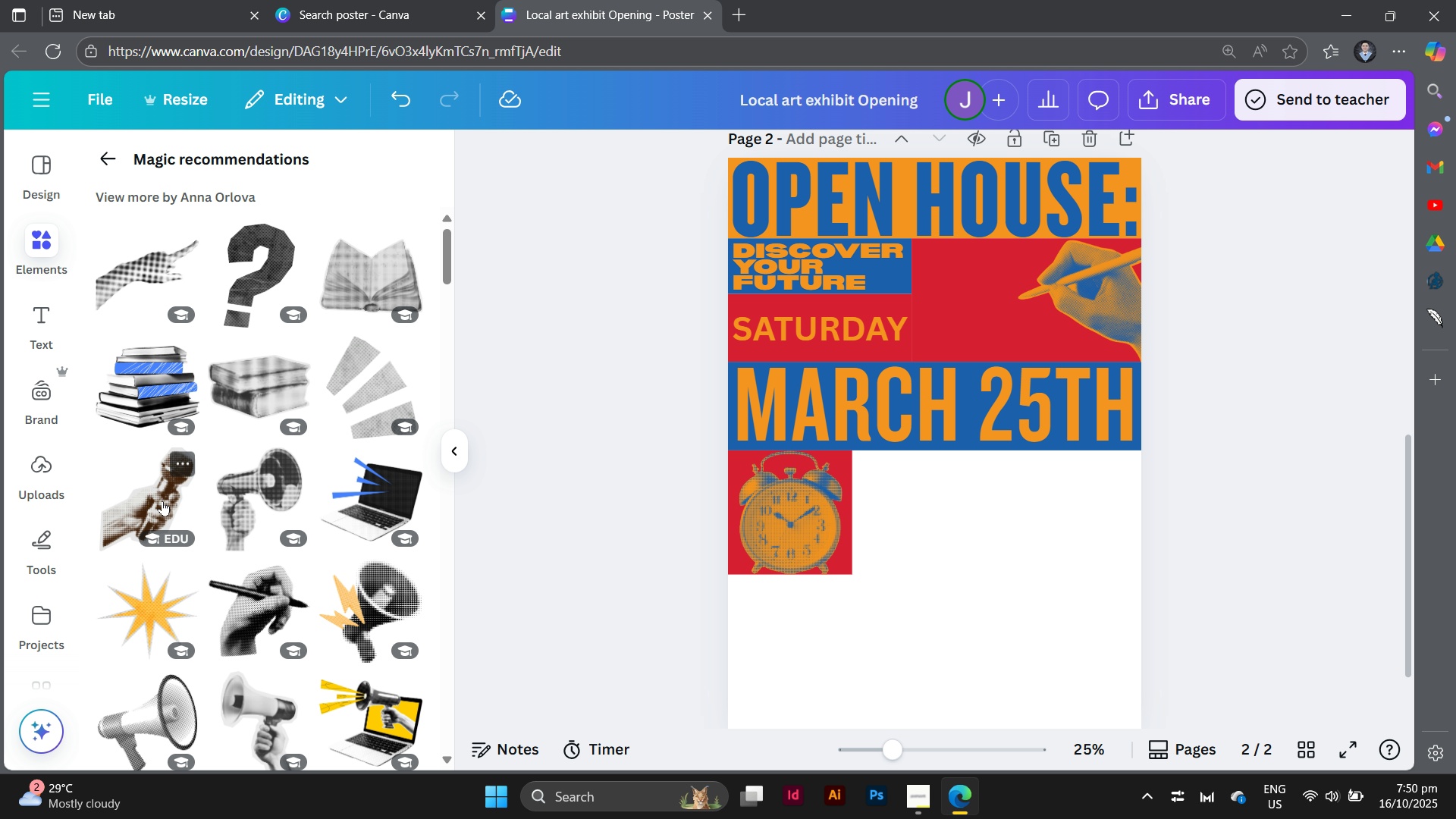 
left_click([156, 500])
 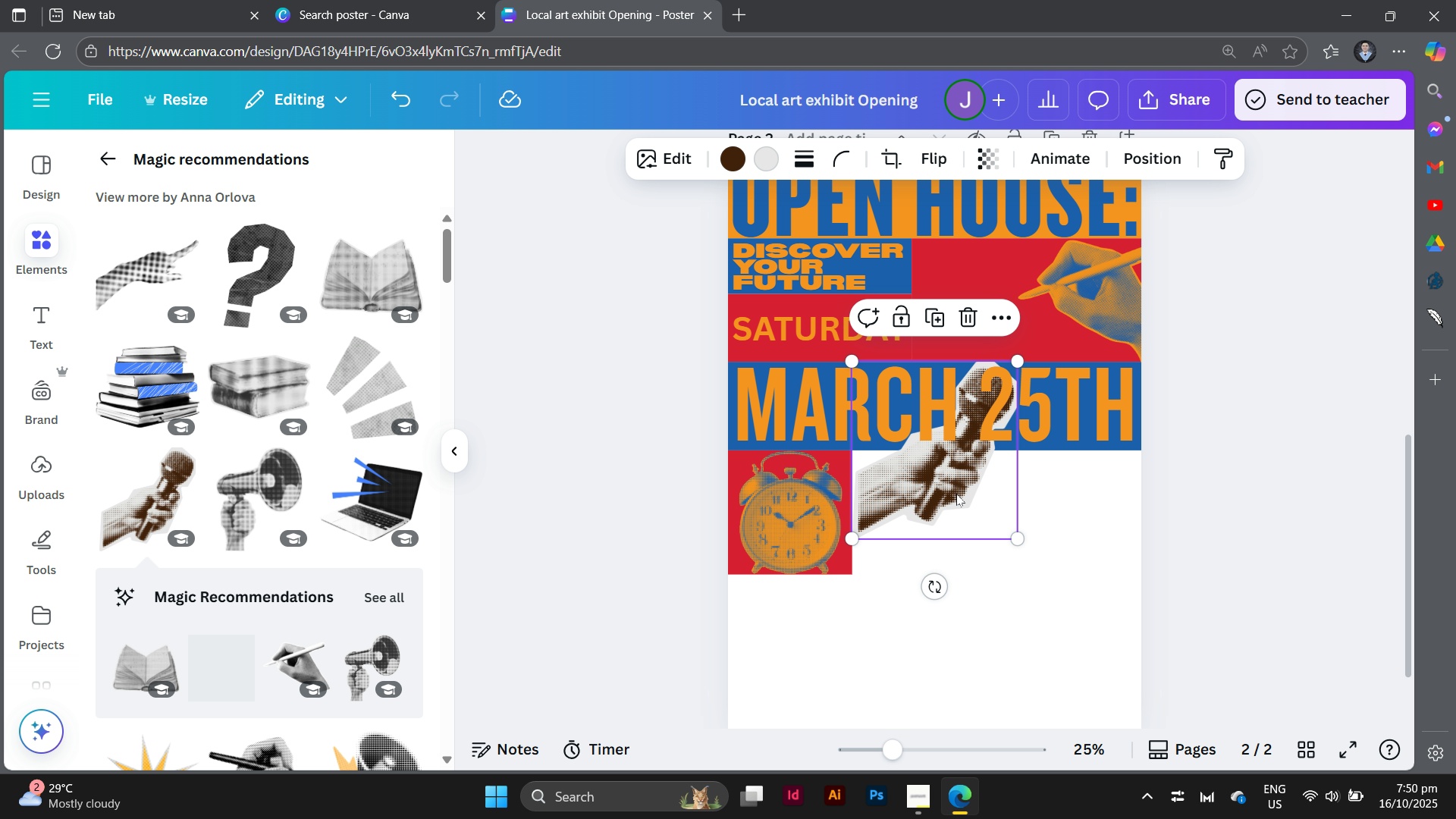 
left_click_drag(start_coordinate=[956, 494], to_coordinate=[1012, 315])
 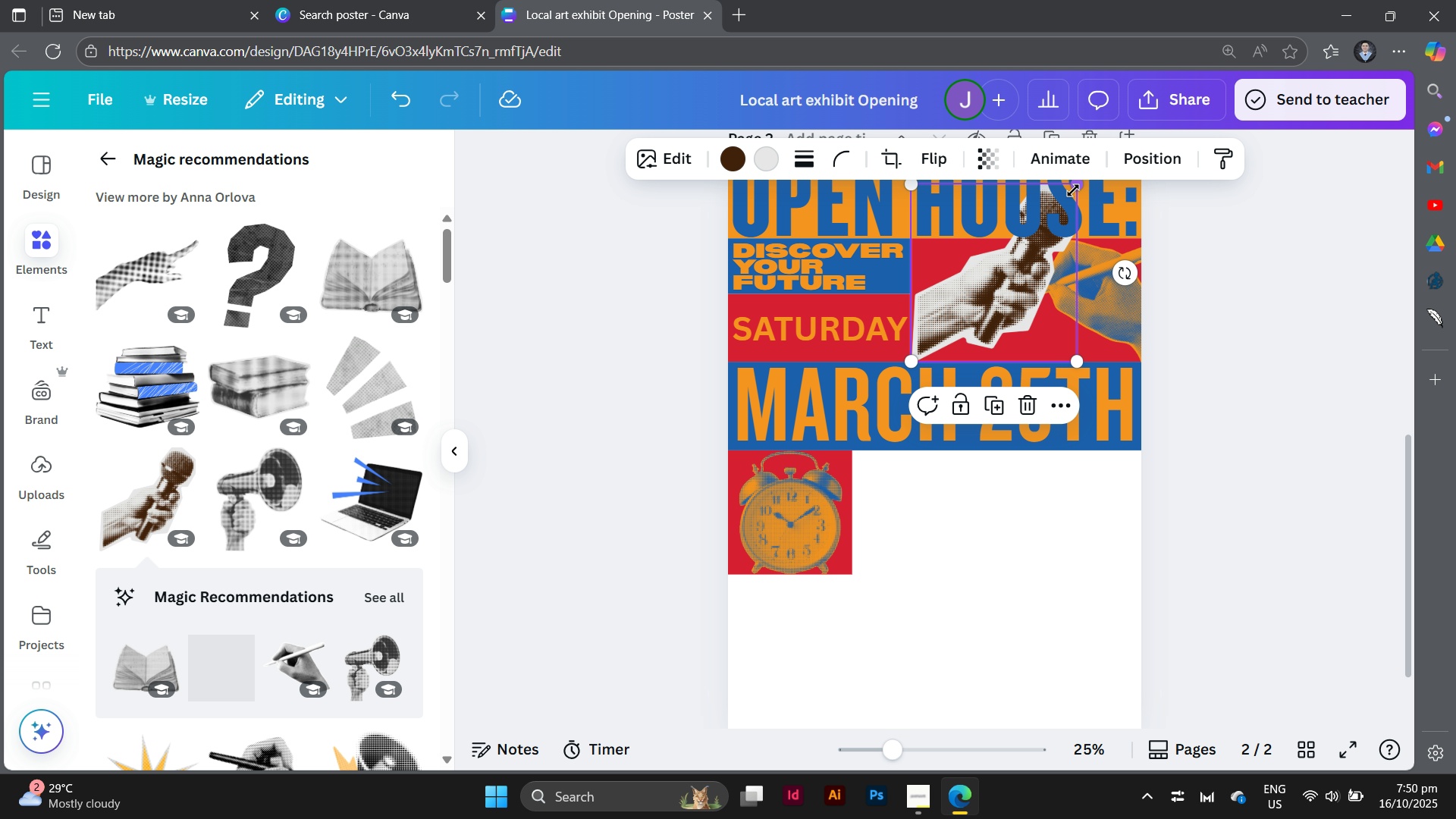 
left_click_drag(start_coordinate=[1078, 189], to_coordinate=[1054, 244])
 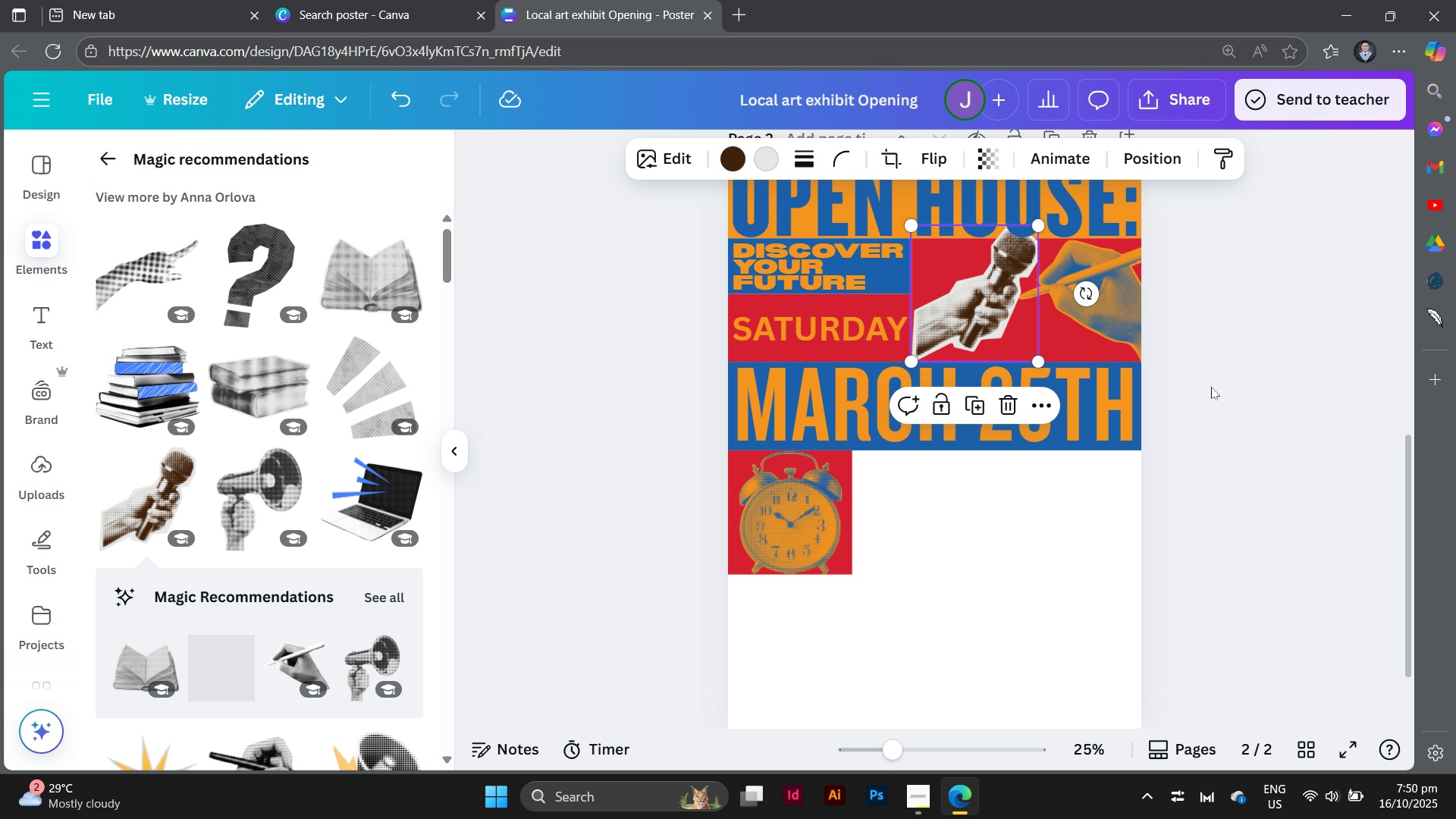 
left_click([1211, 387])
 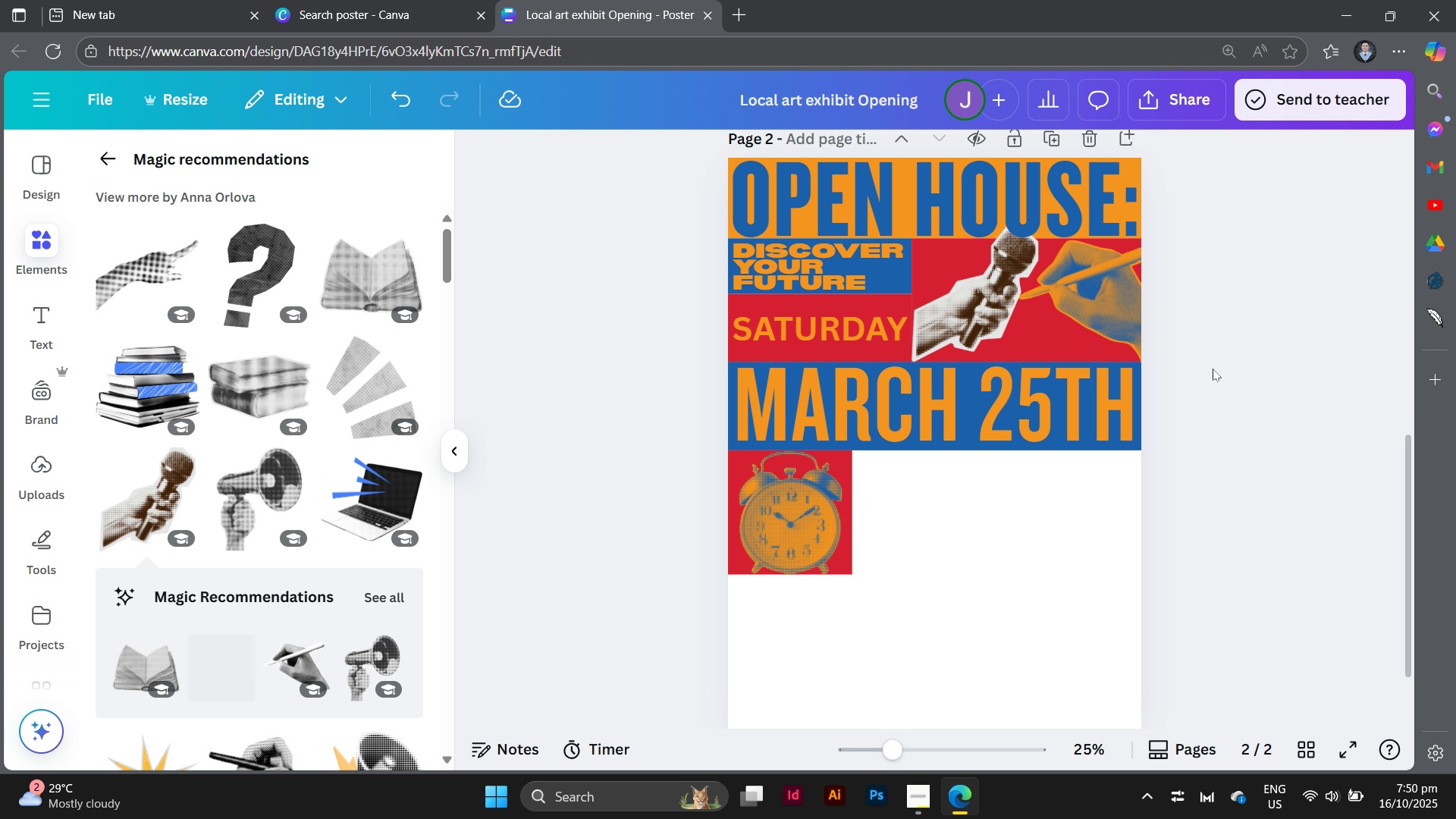 
scroll: coordinate [1213, 369], scroll_direction: up, amount: 1.0
 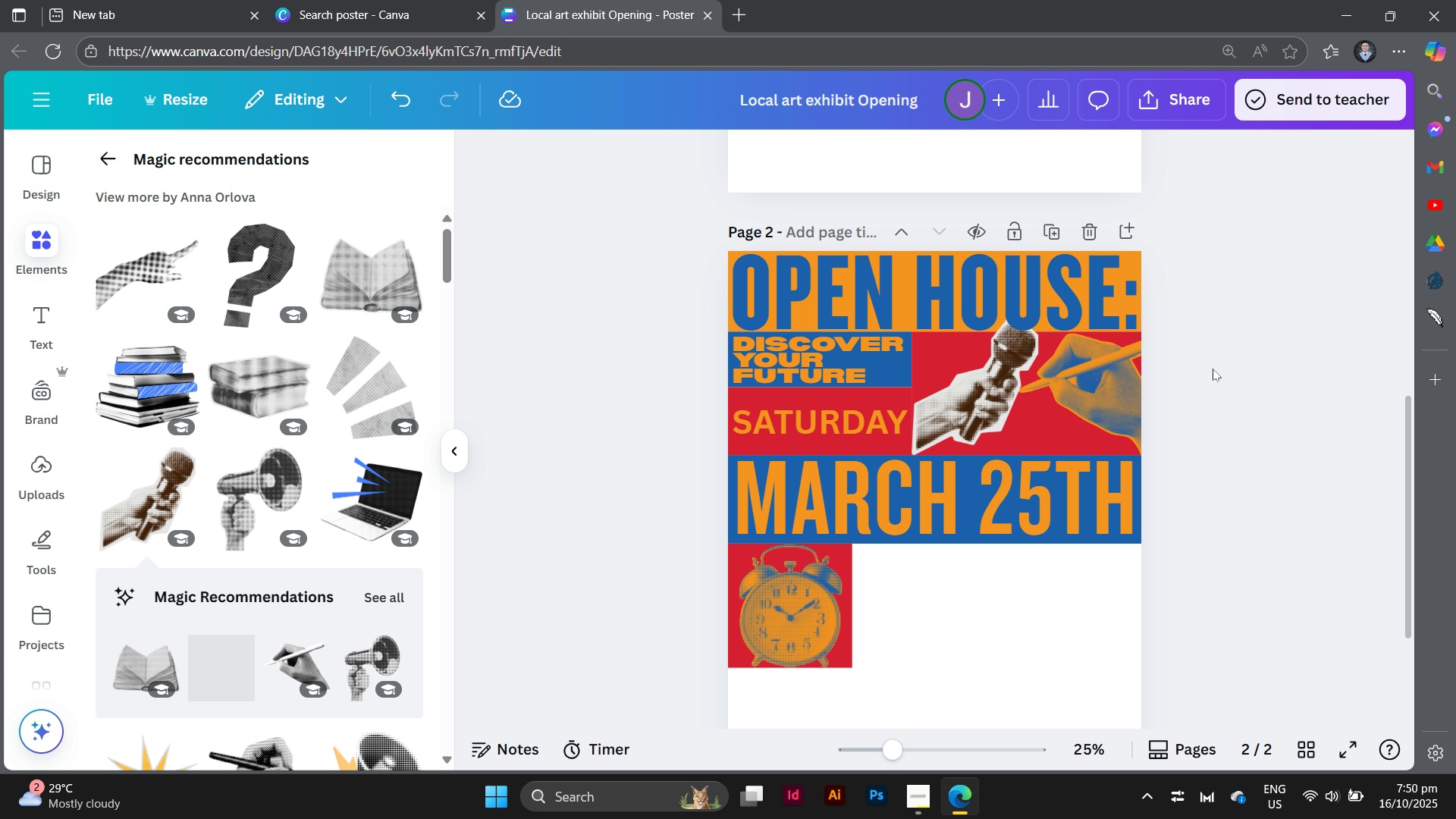 
scroll: coordinate [318, 447], scroll_direction: down, amount: 4.0
 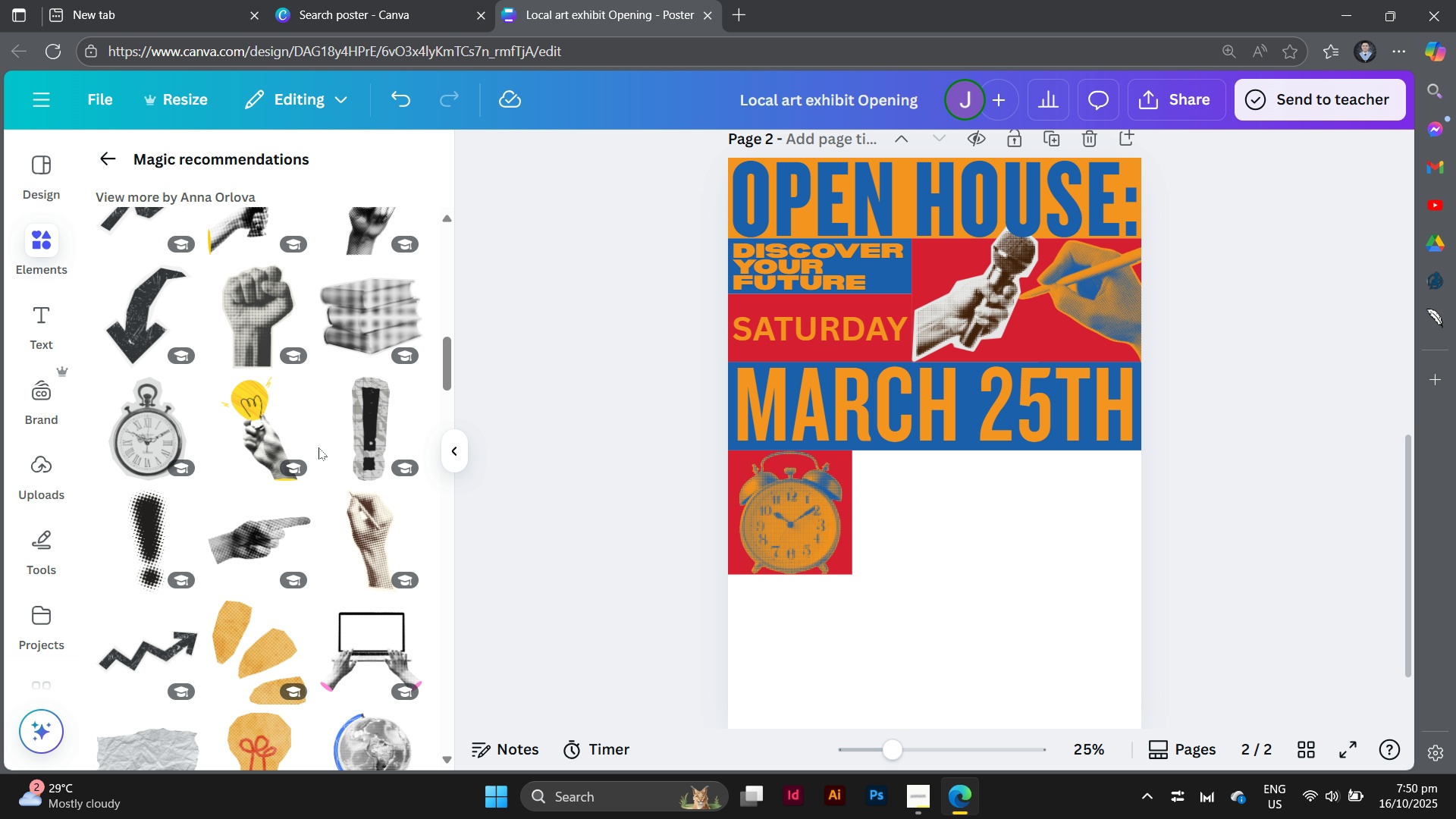 
scroll: coordinate [318, 447], scroll_direction: up, amount: 18.0
 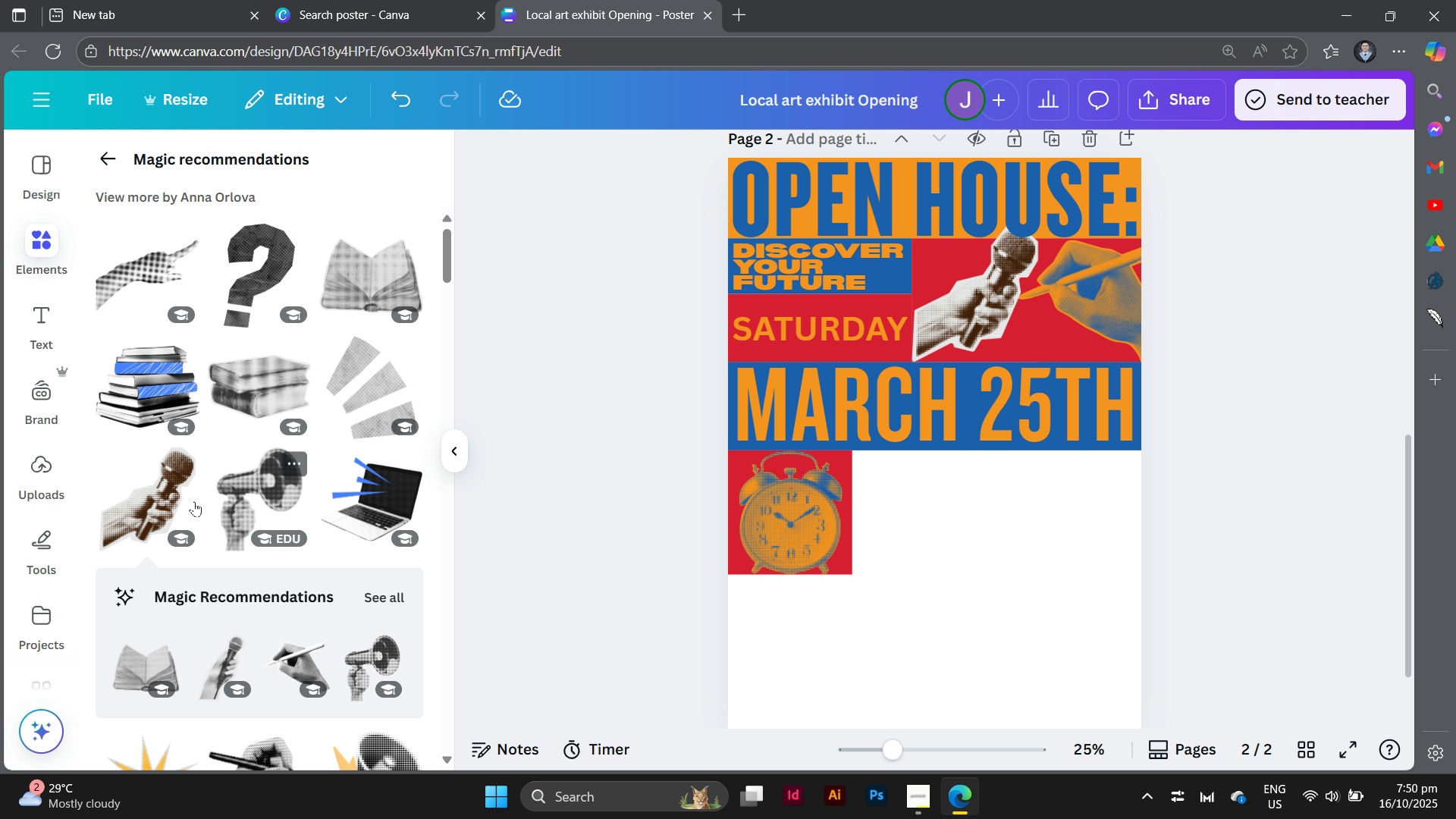 
scroll: coordinate [265, 504], scroll_direction: down, amount: 1.0
 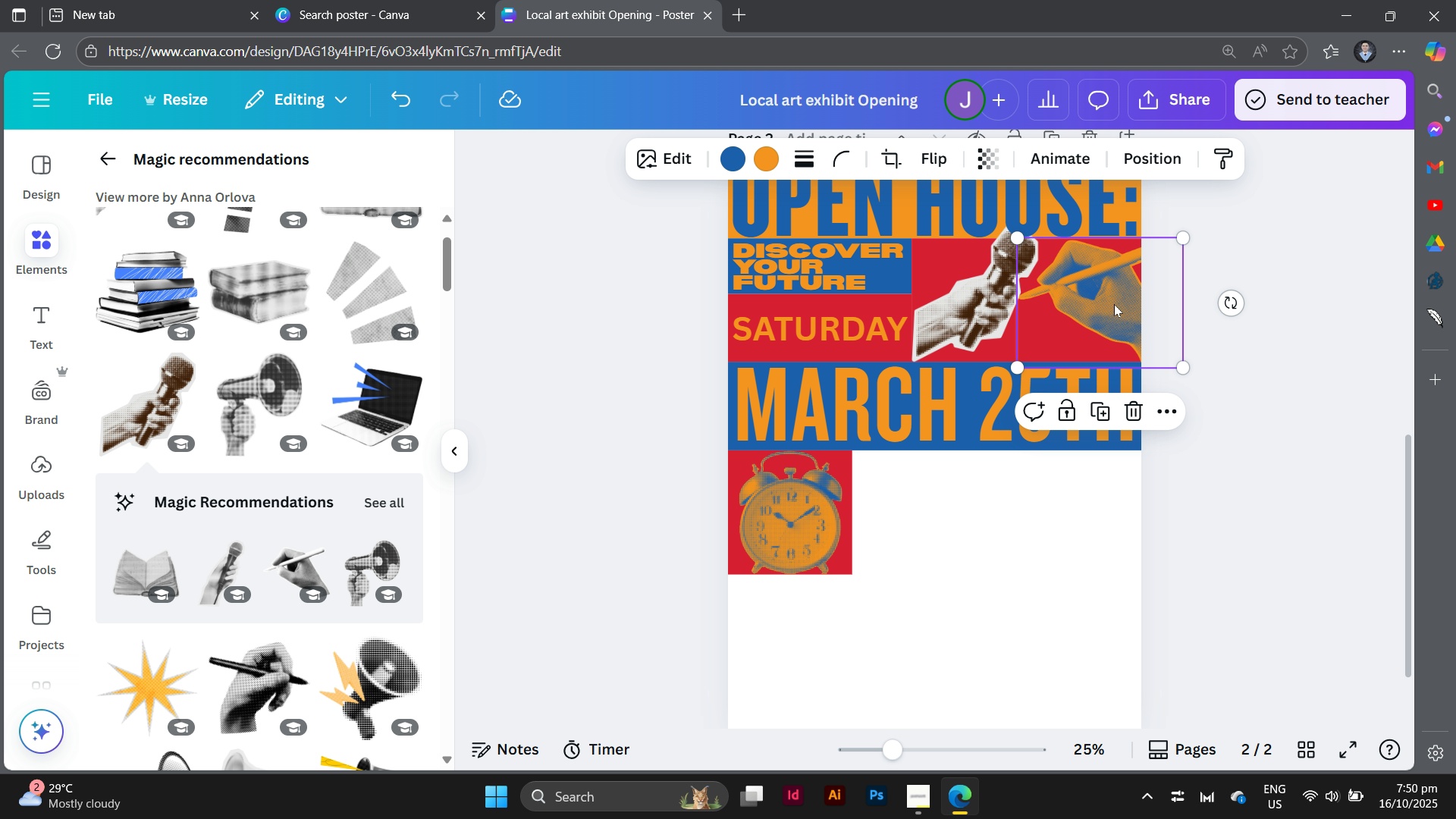 
left_click([1114, 304])
 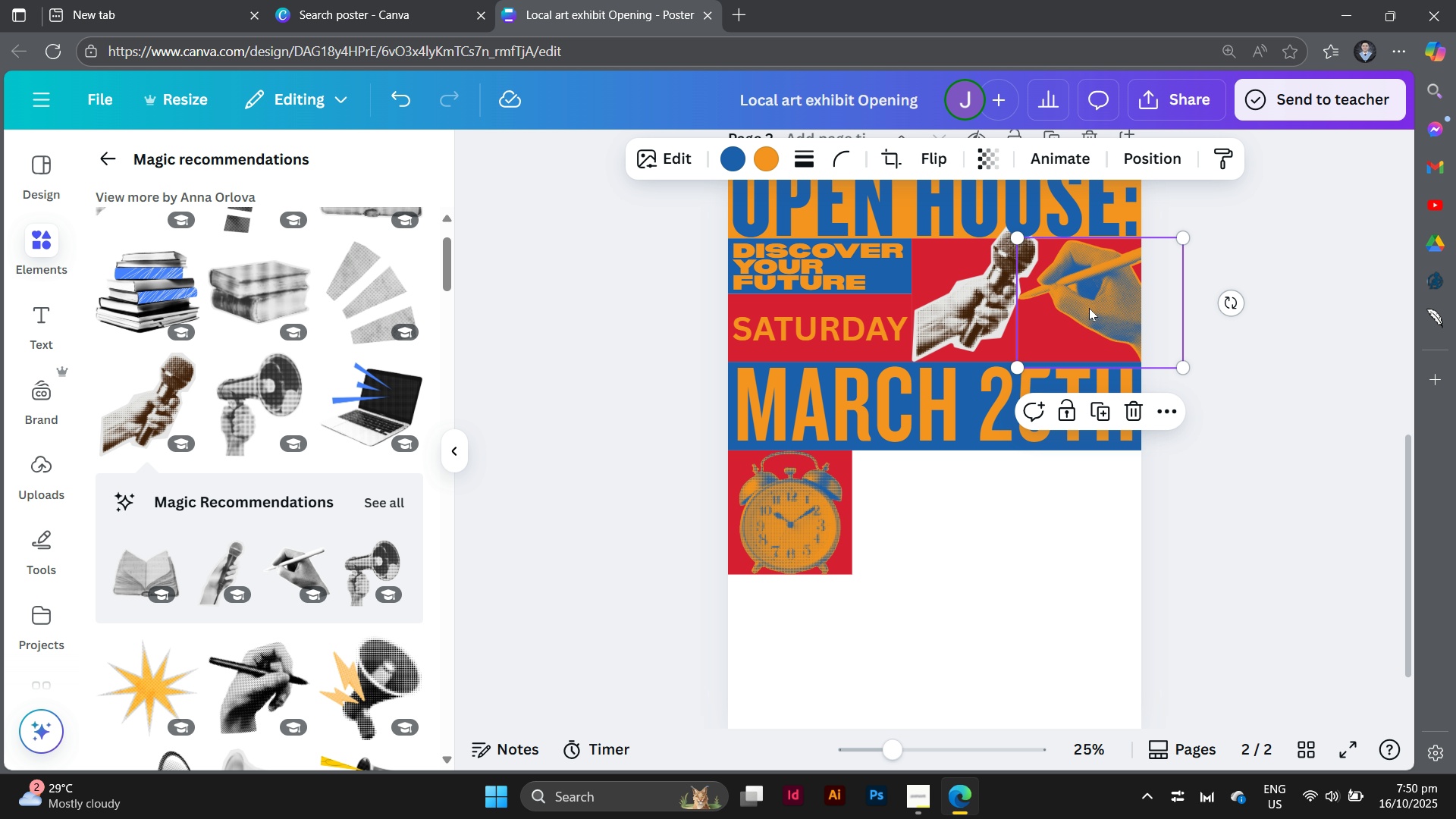 
left_click_drag(start_coordinate=[1088, 308], to_coordinate=[1324, 356])
 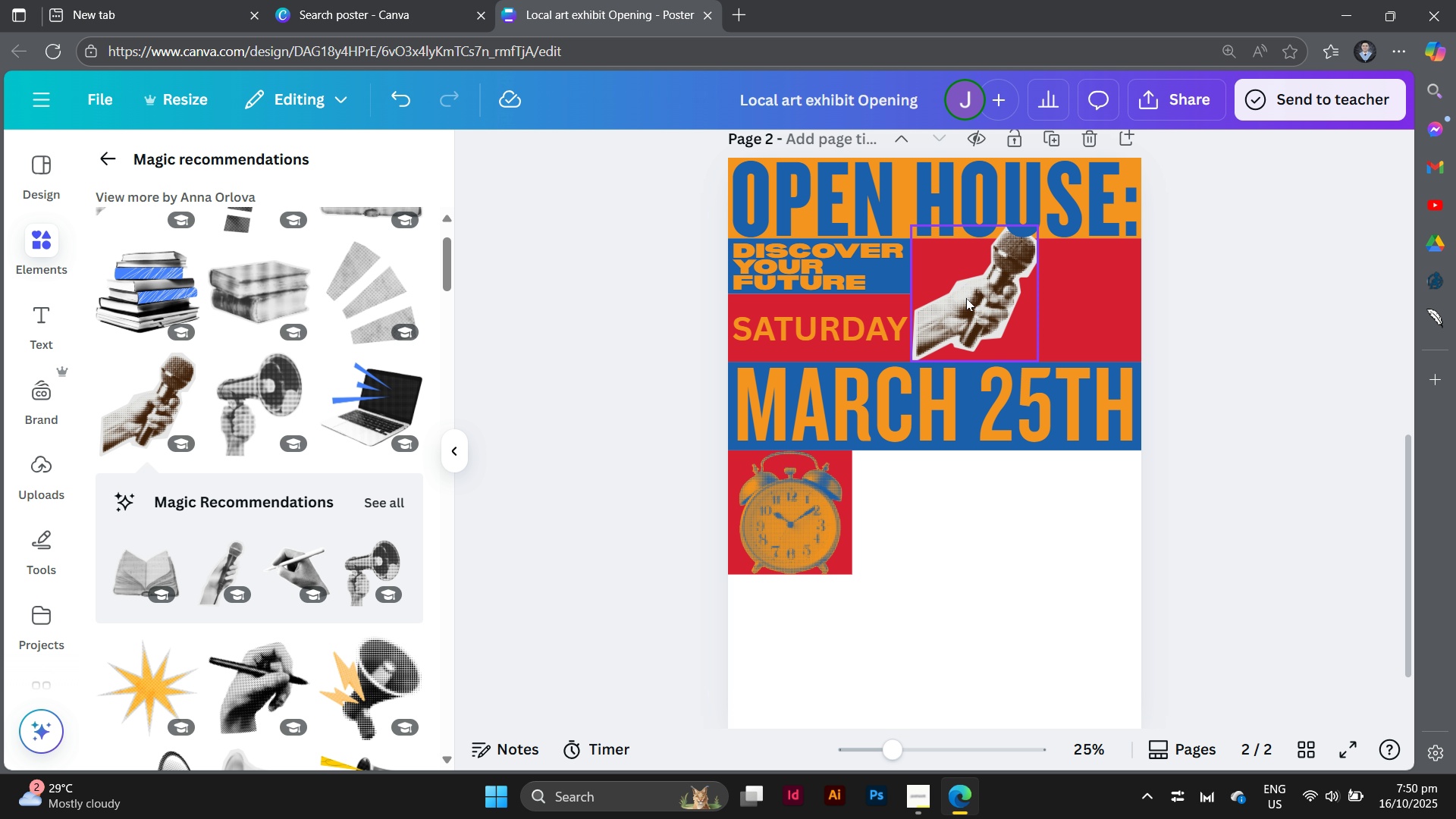 
left_click([966, 298])
 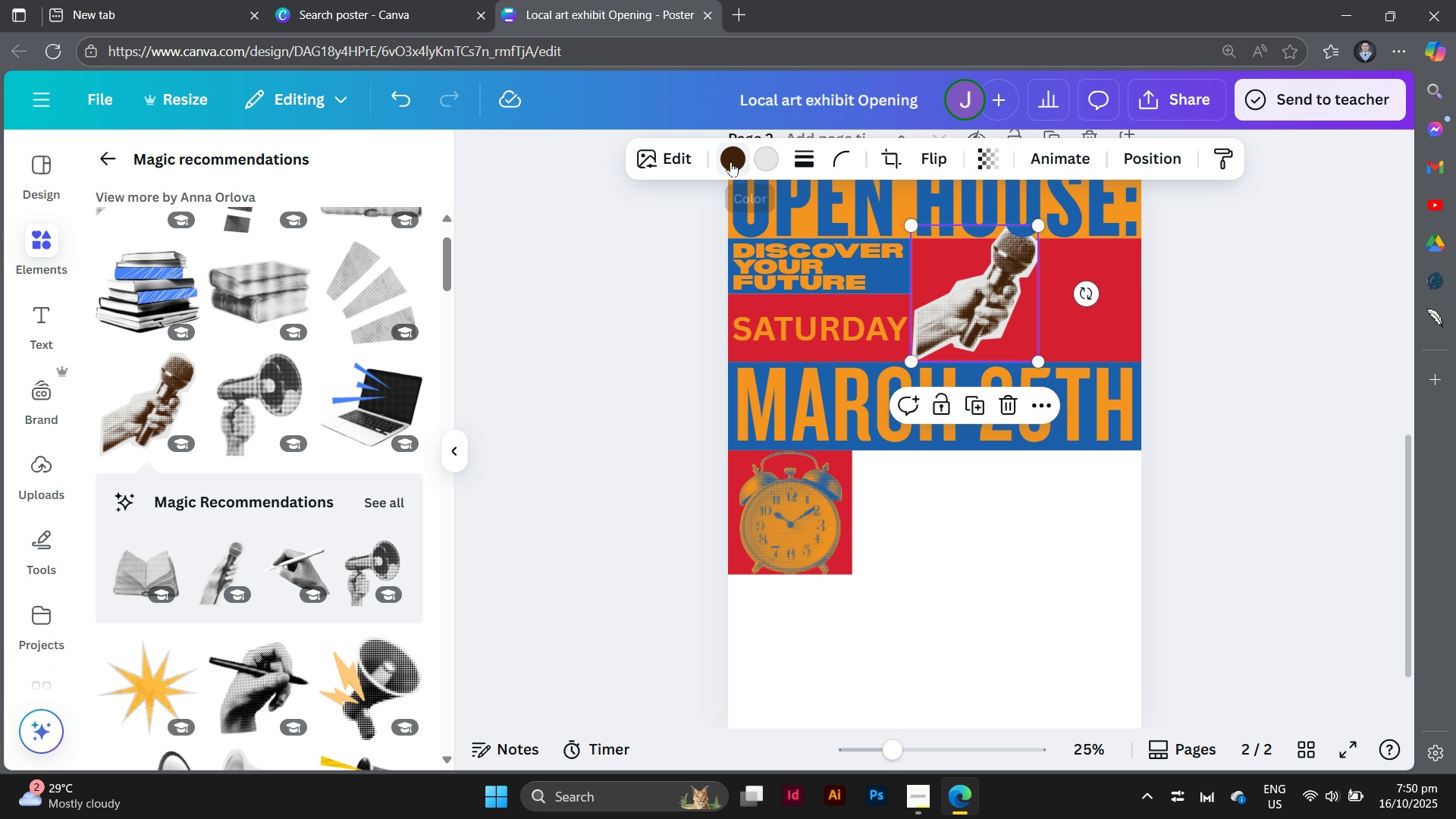 
left_click([731, 162])
 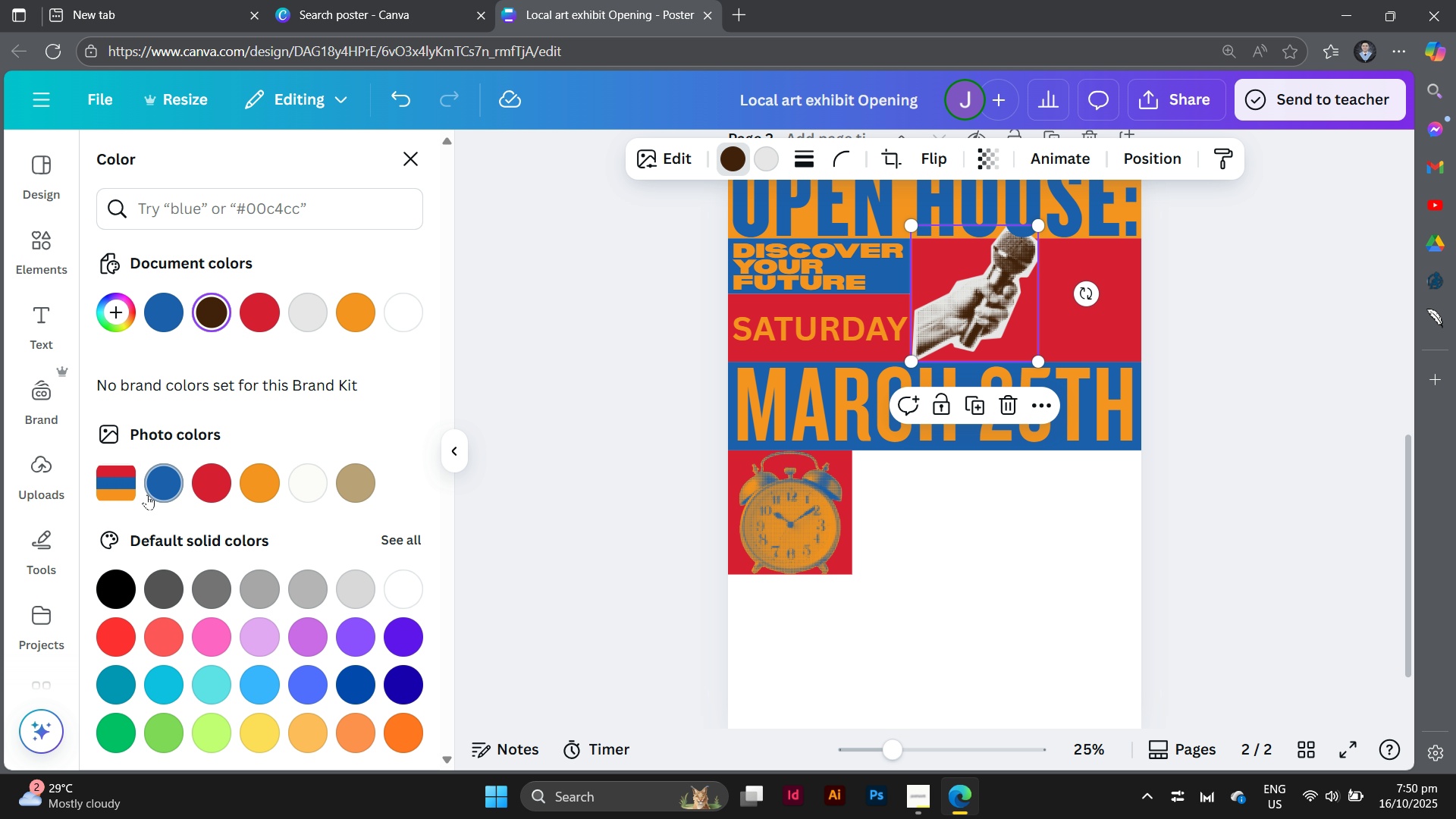 
left_click([148, 491])
 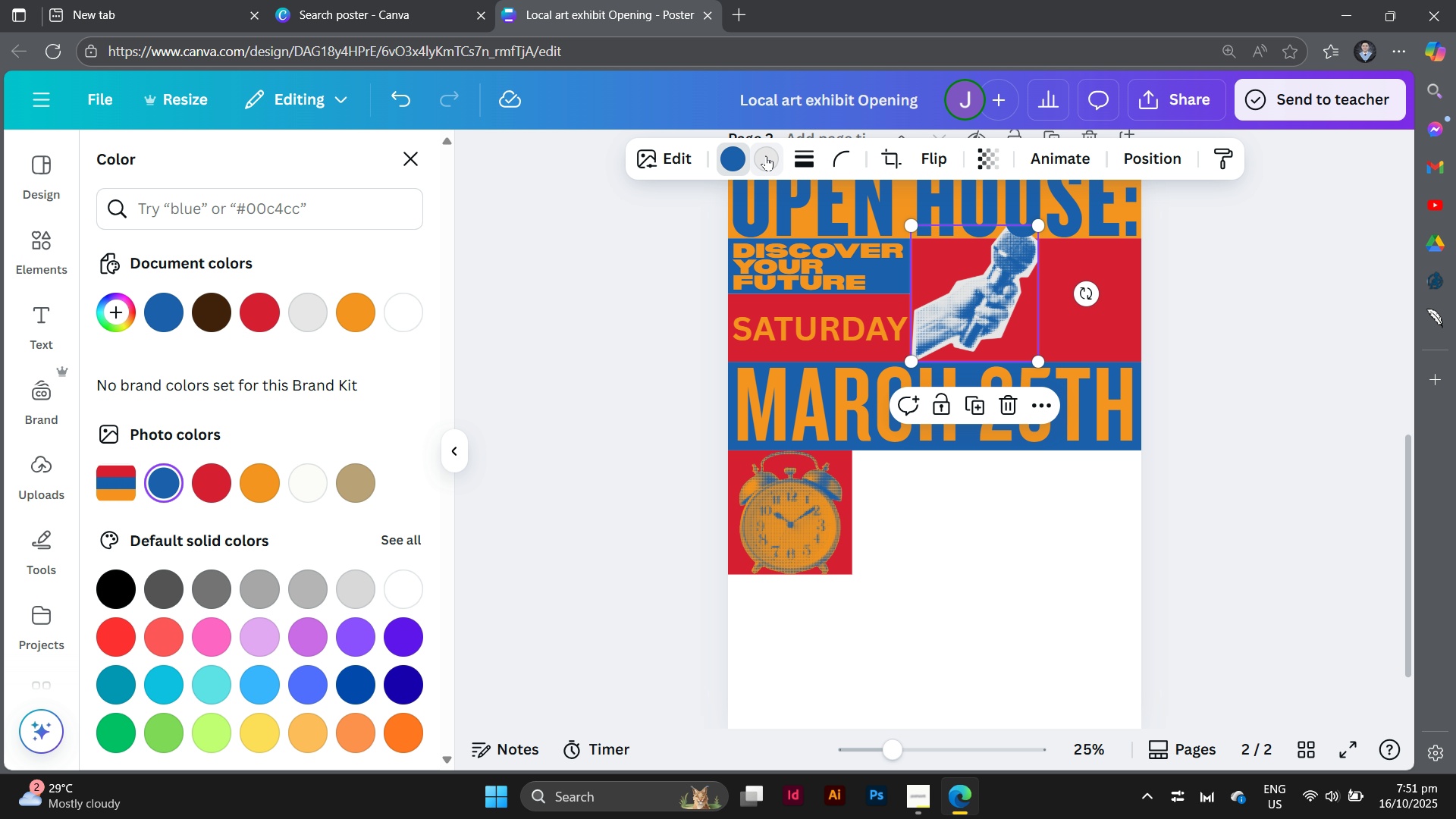 
left_click([764, 153])
 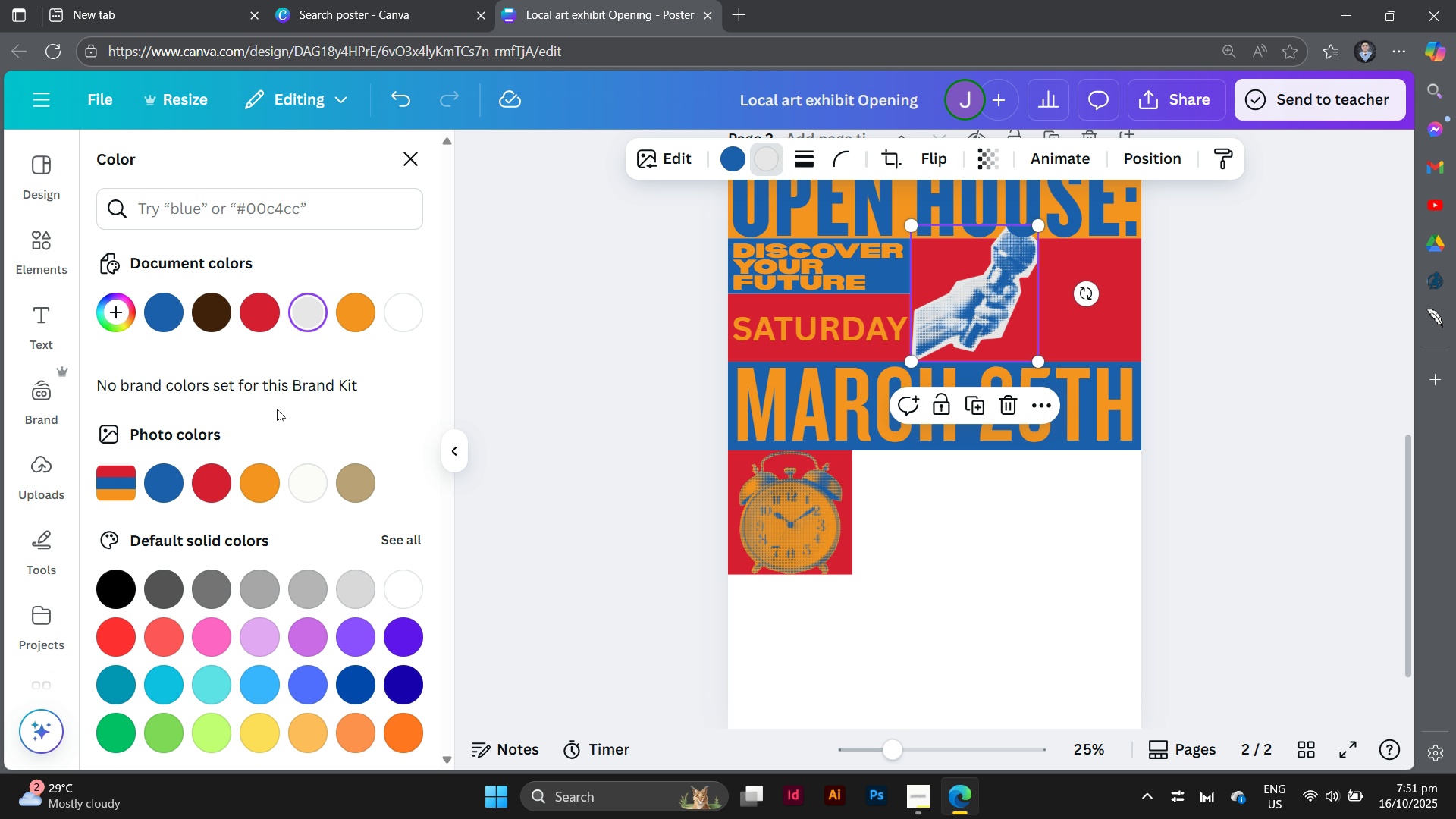 
left_click([247, 488])
 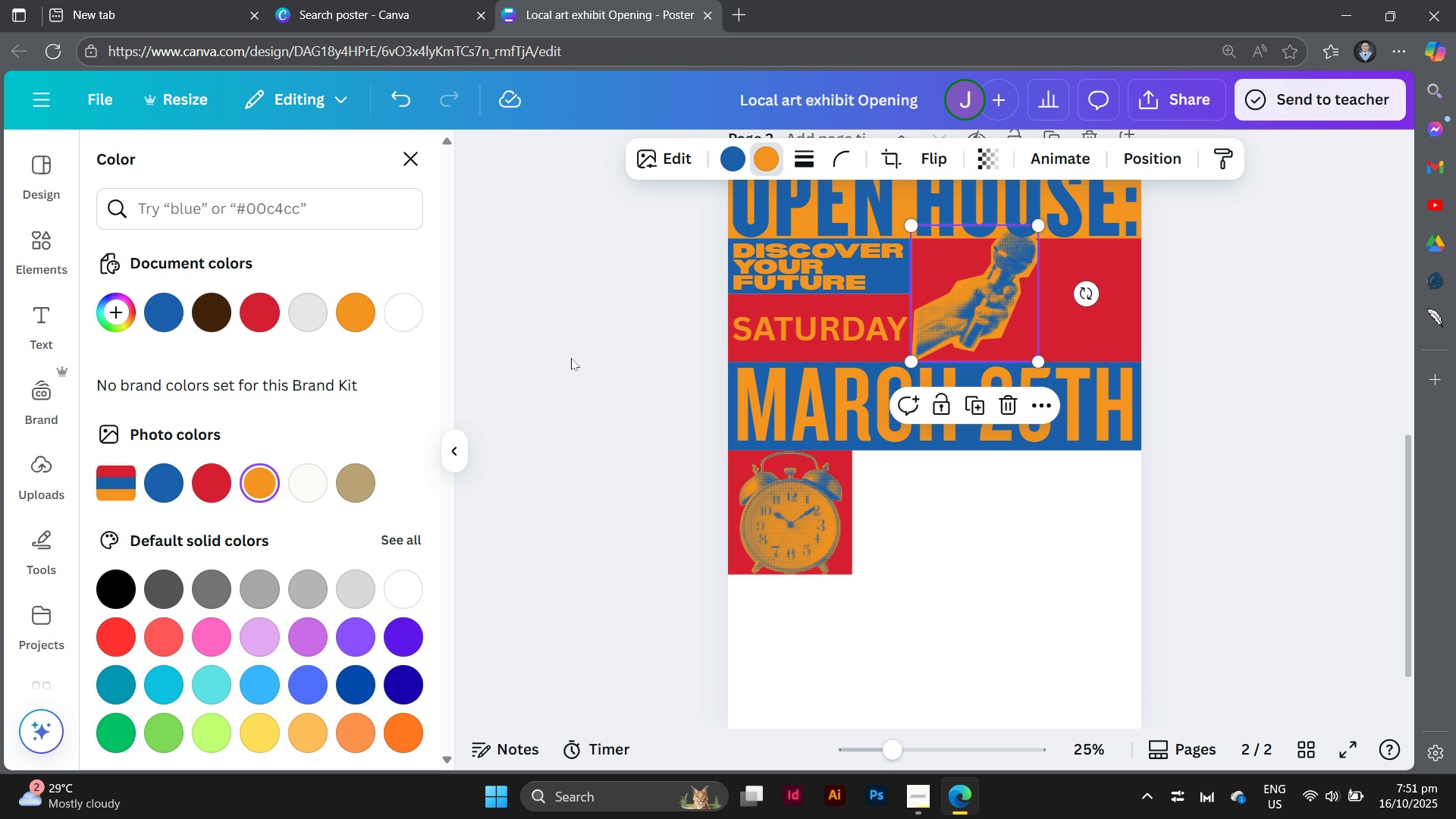 
left_click([571, 358])
 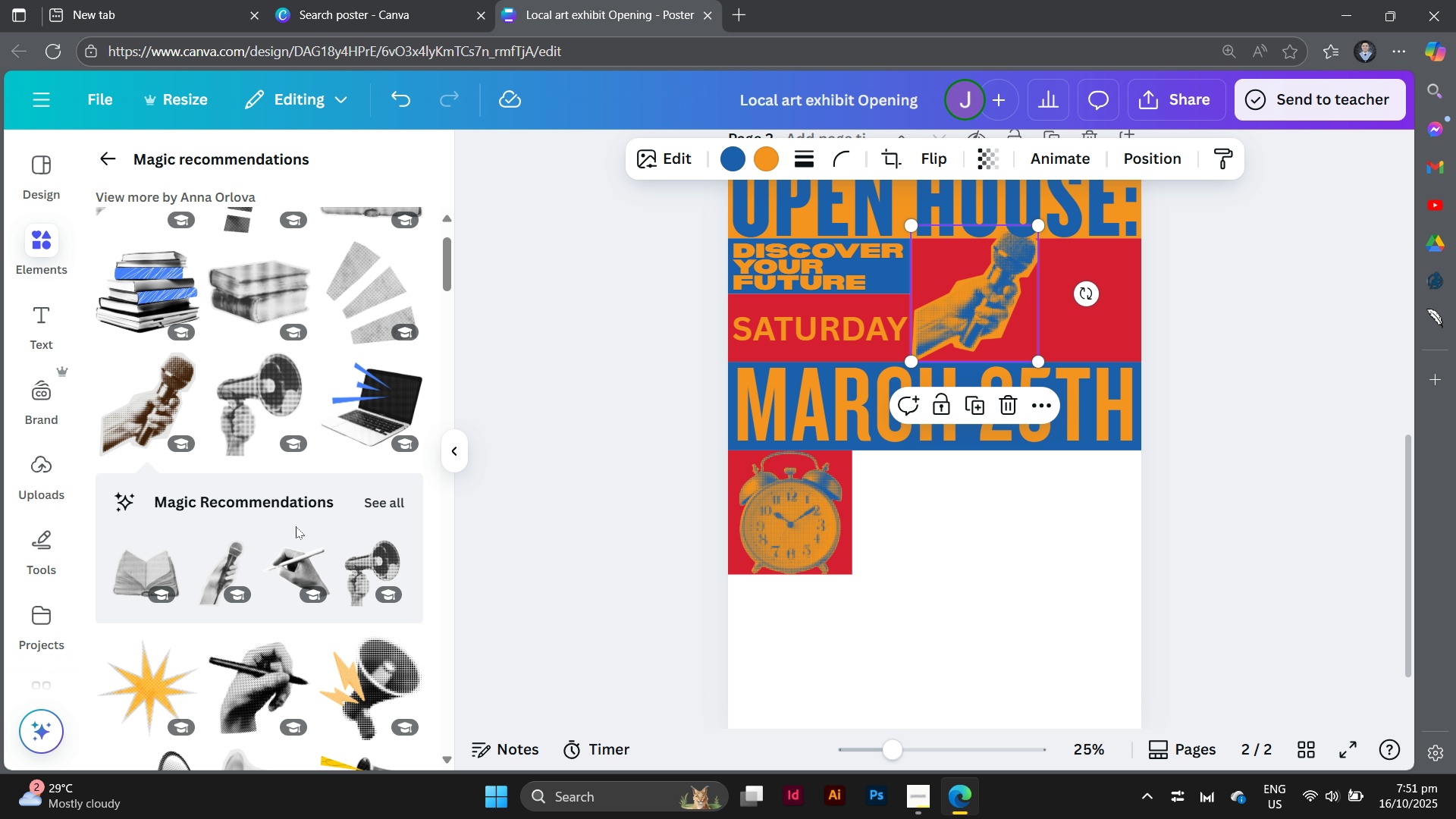 
scroll: coordinate [296, 526], scroll_direction: down, amount: 1.0
 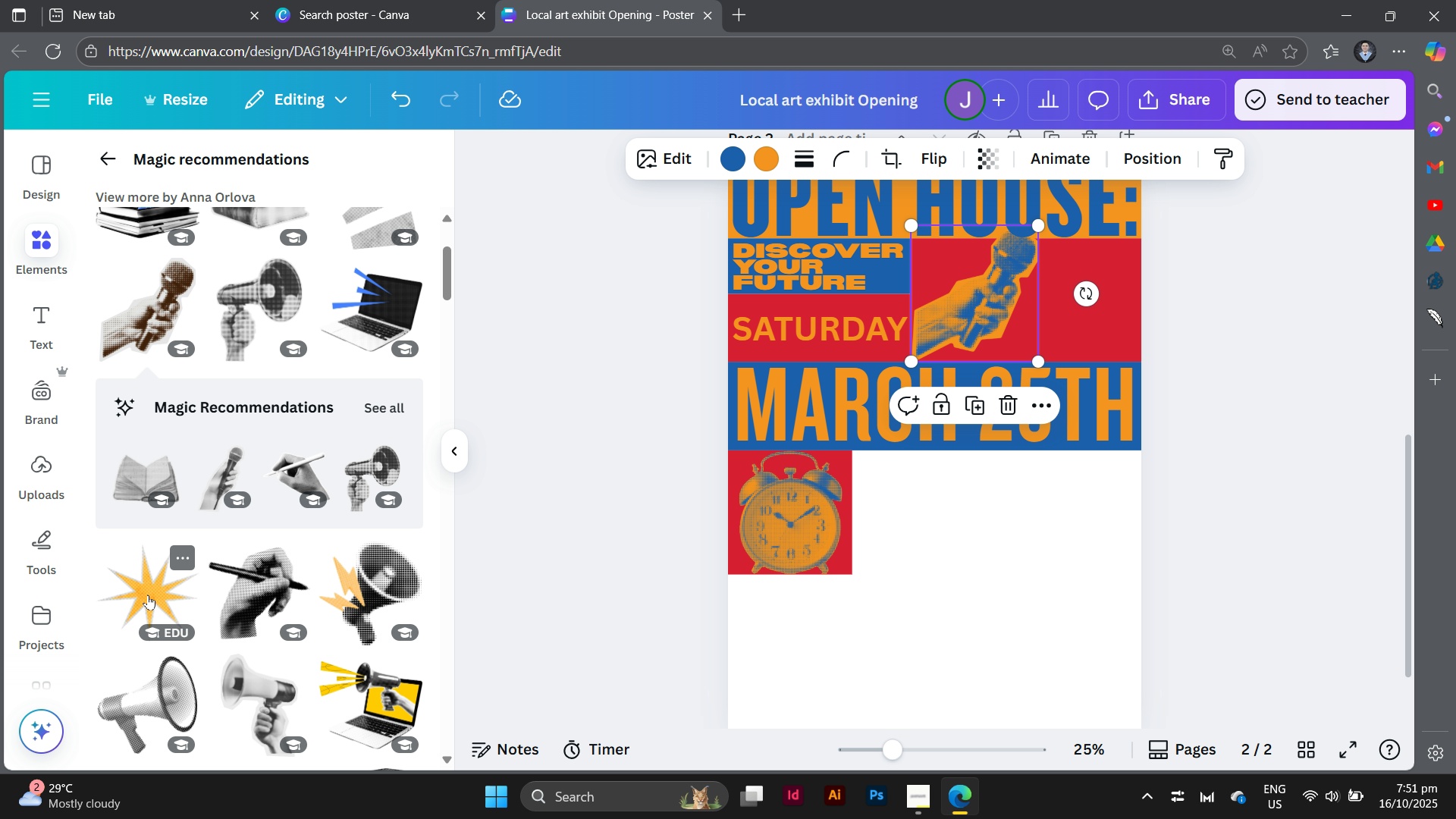 
left_click([147, 595])
 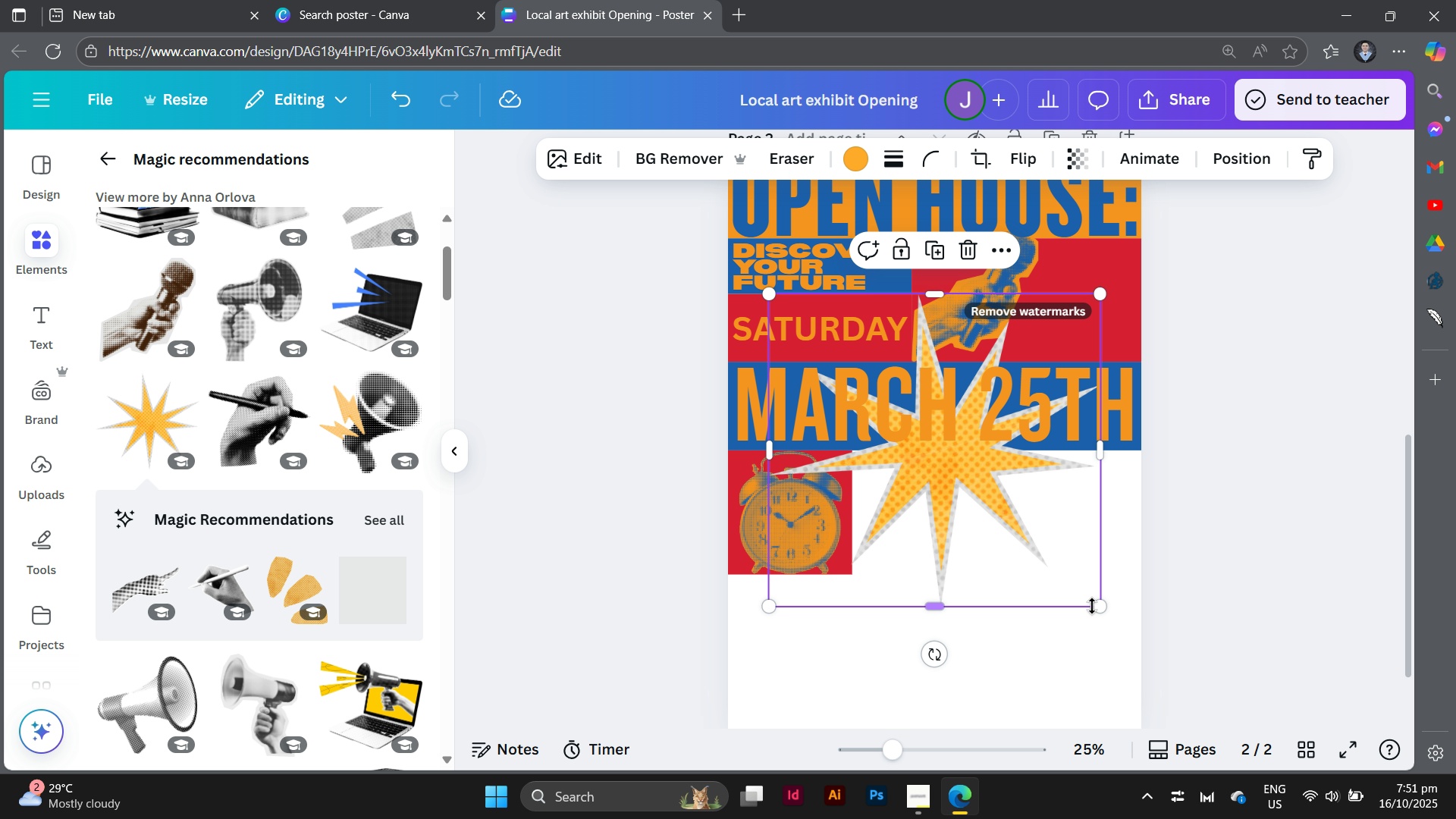 
left_click_drag(start_coordinate=[1096, 609], to_coordinate=[899, 418])
 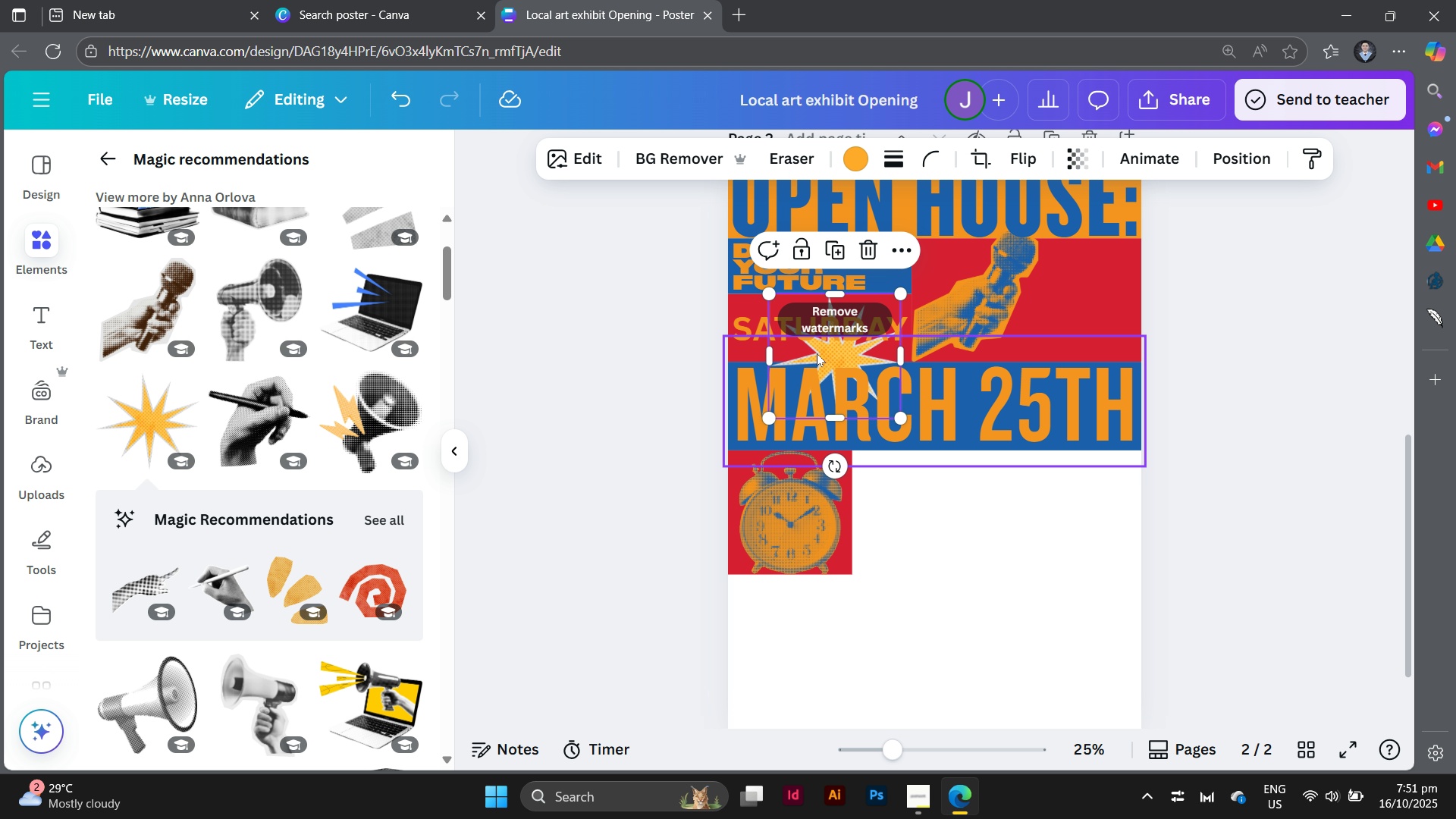 
left_click_drag(start_coordinate=[817, 353], to_coordinate=[1056, 303])
 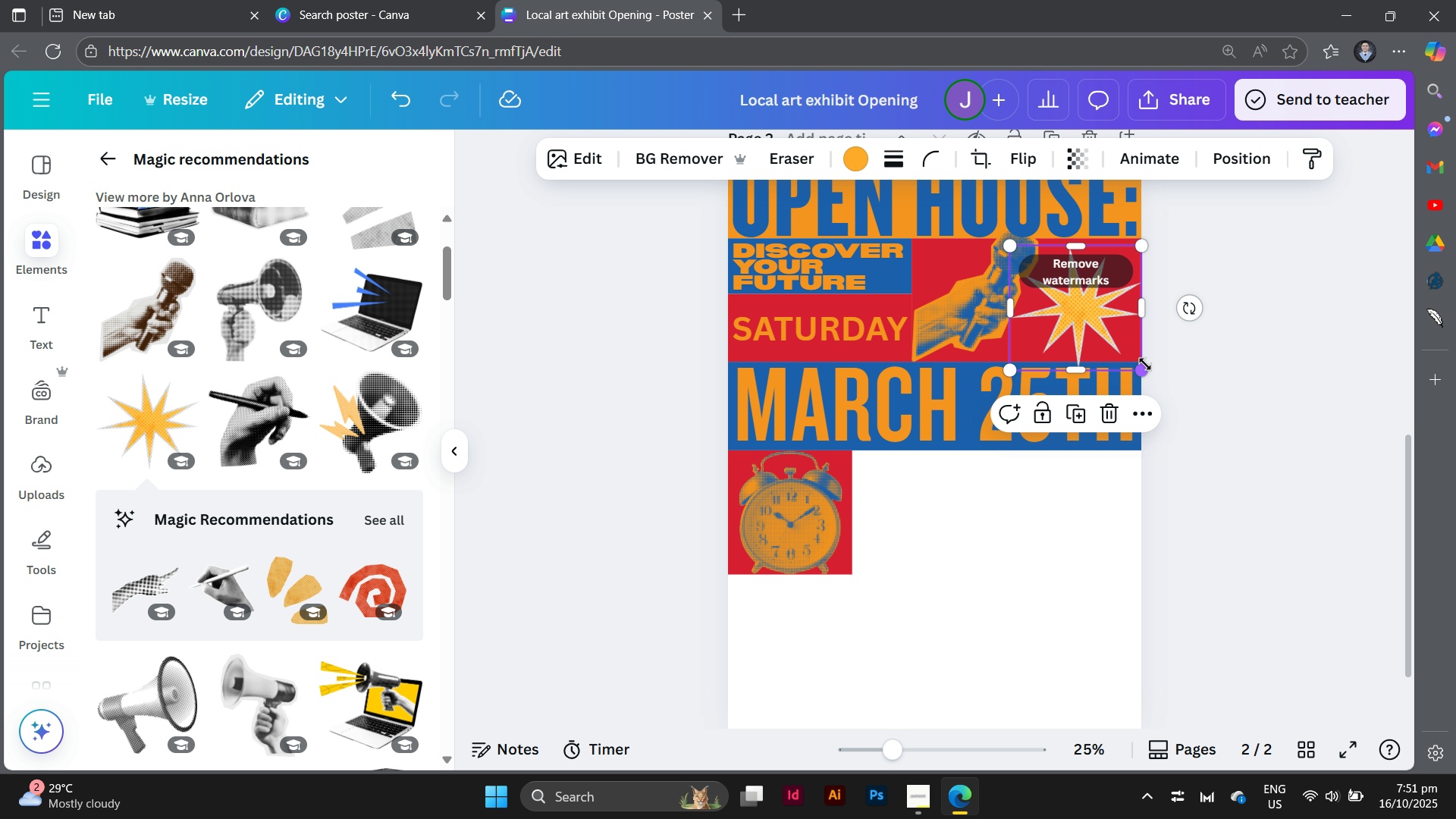 
left_click_drag(start_coordinate=[1145, 364], to_coordinate=[1174, 381])
 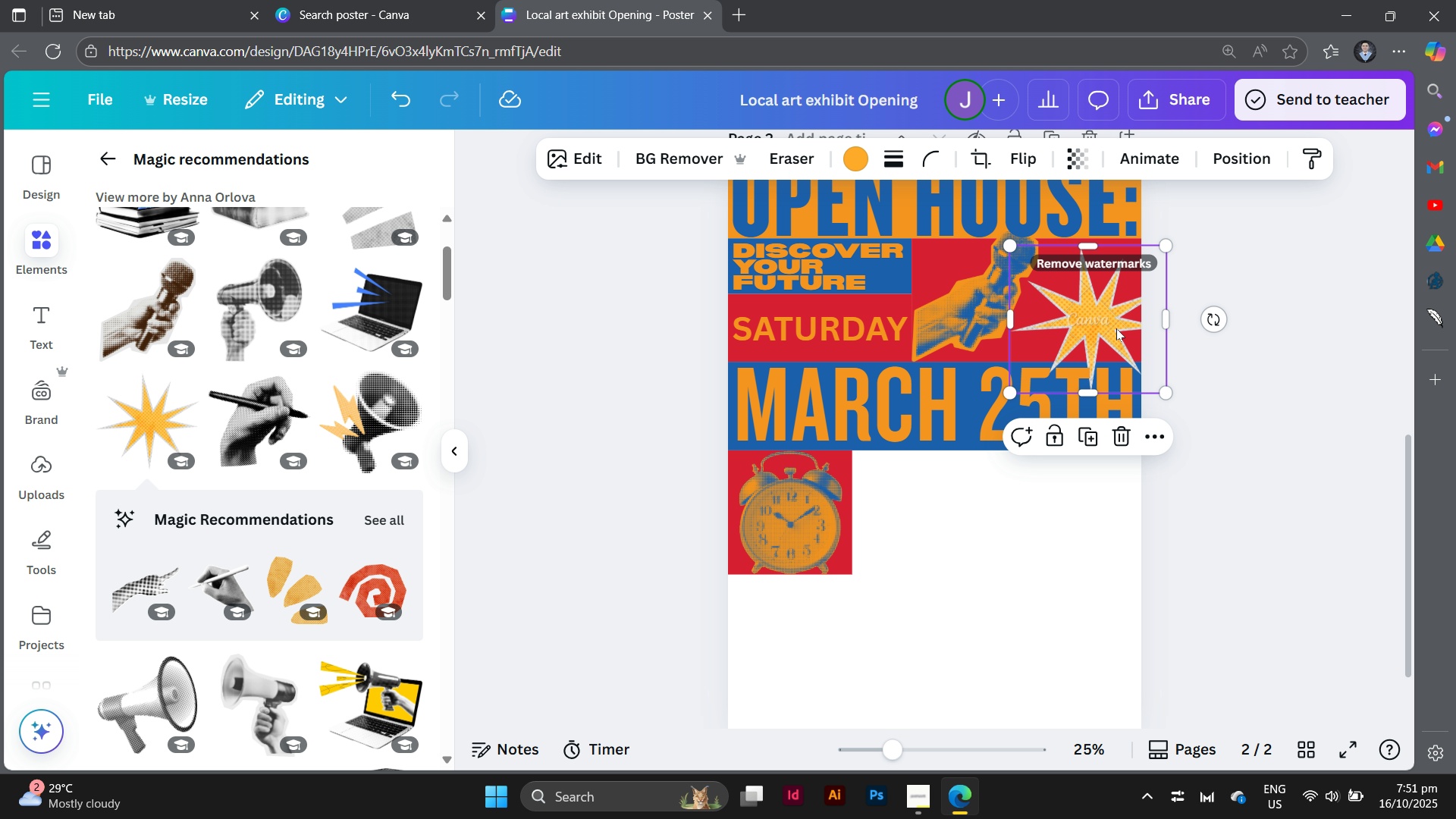 
left_click_drag(start_coordinate=[1116, 328], to_coordinate=[1110, 322])
 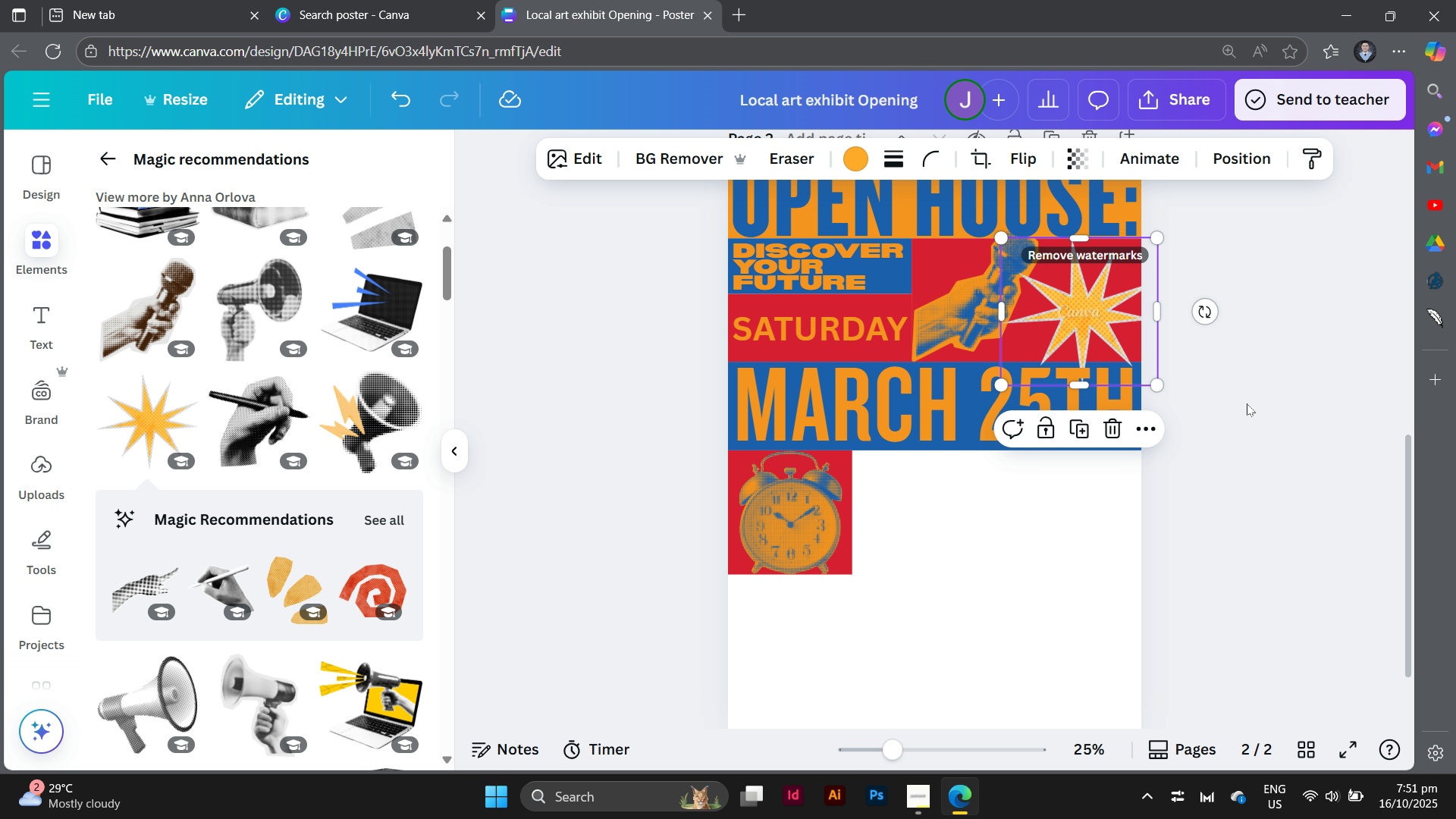 
left_click([1247, 403])
 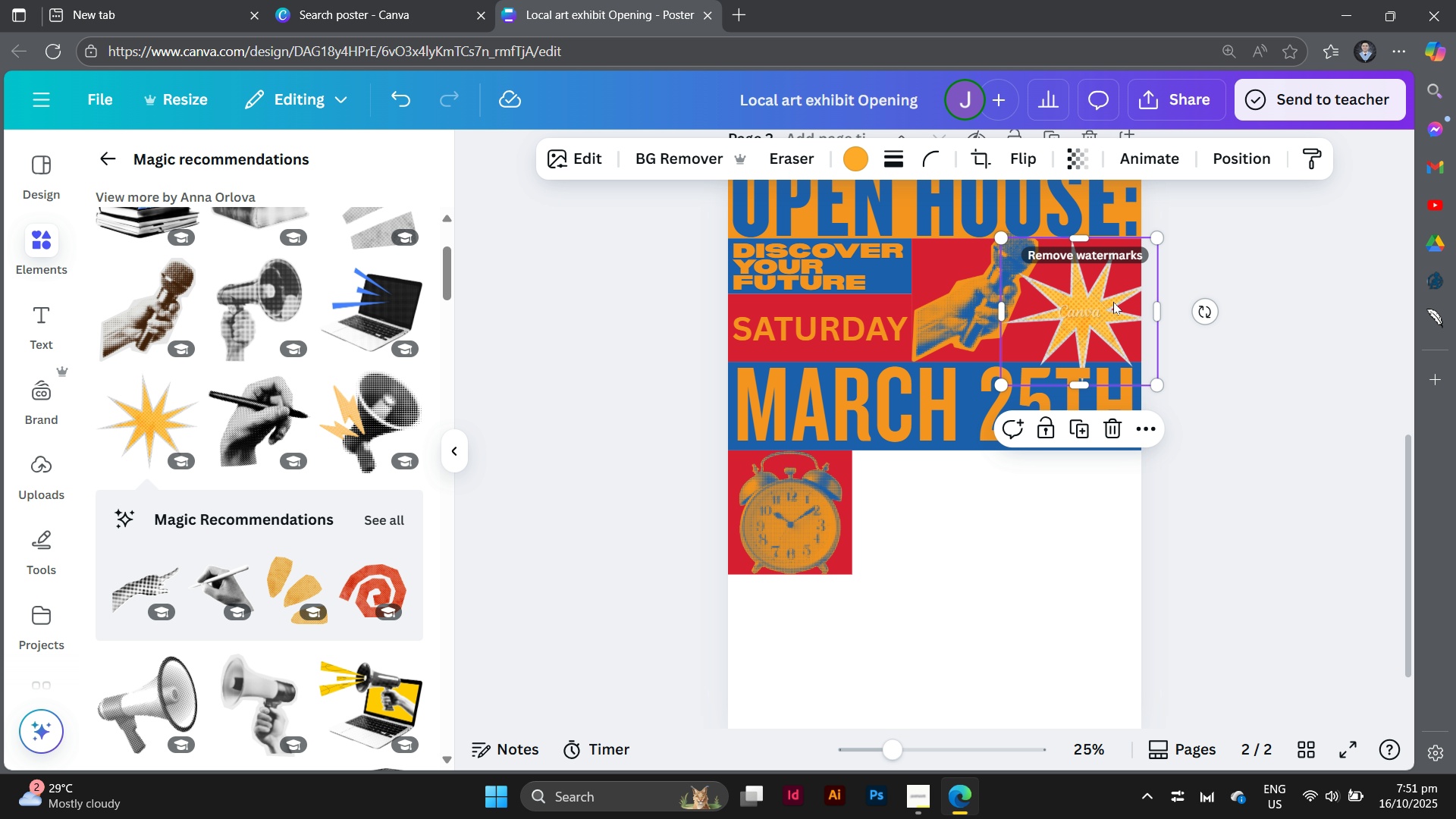 
left_click([1113, 302])
 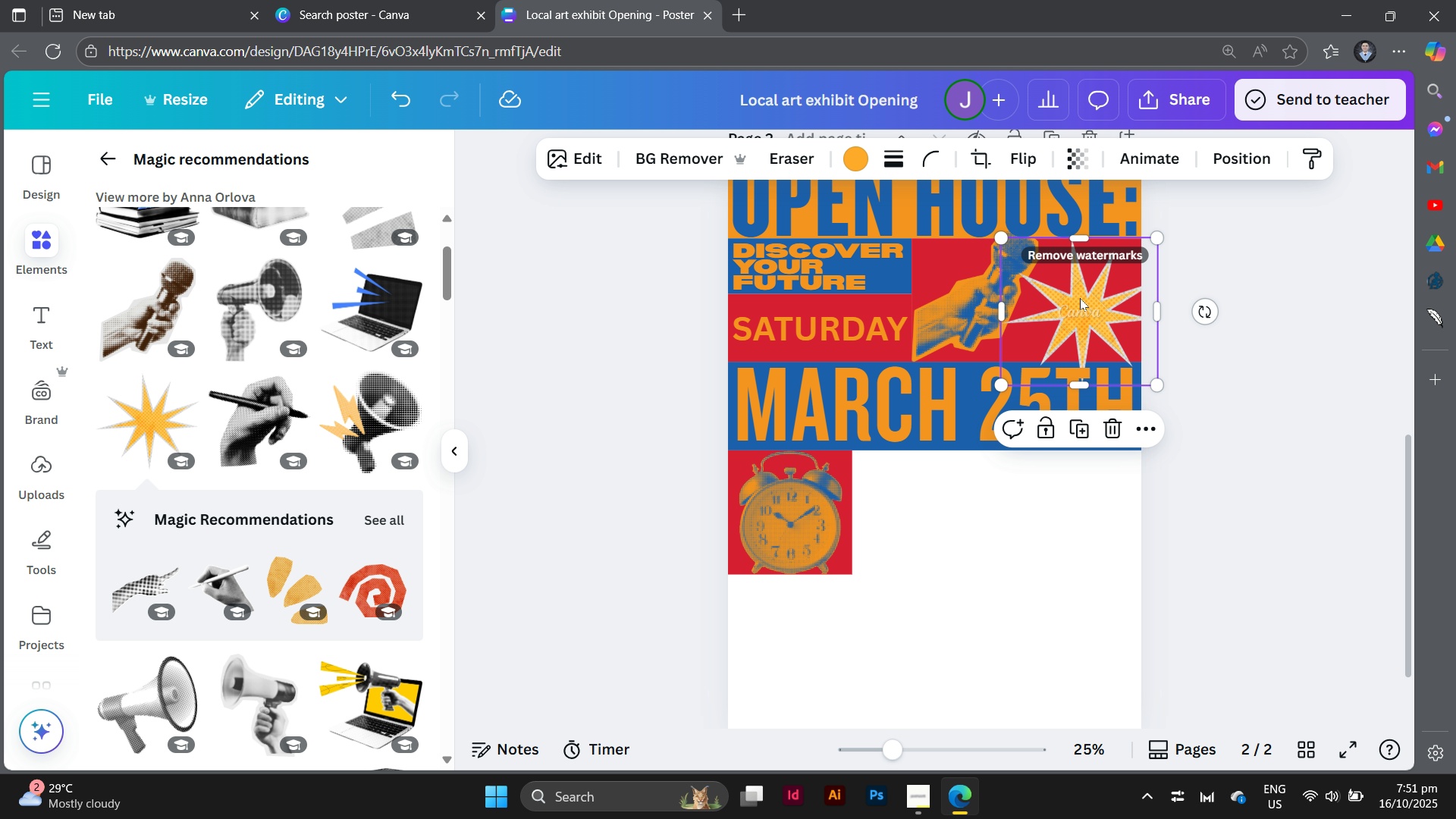 
left_click([1081, 259])
 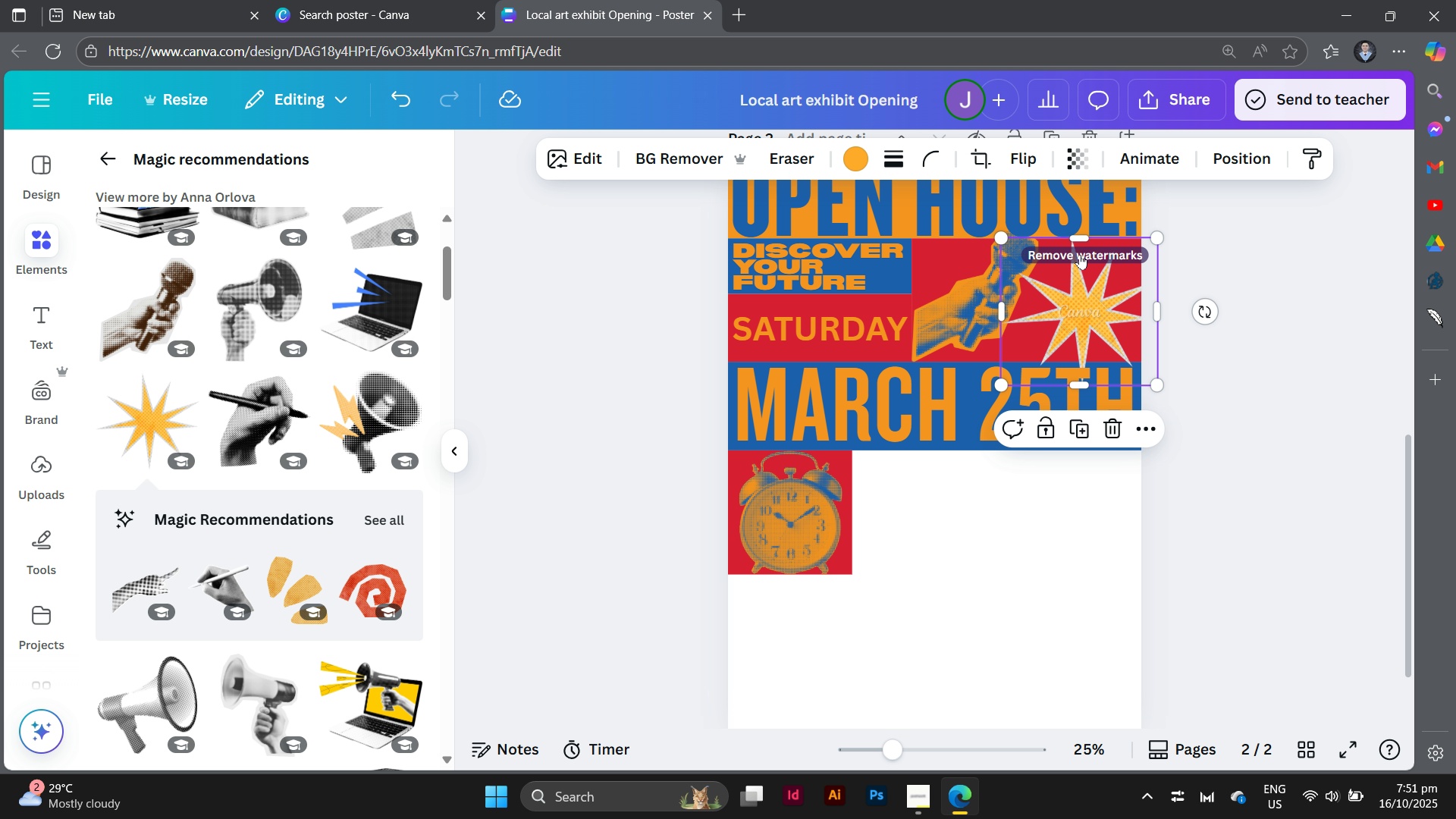 
left_click([1080, 254])
 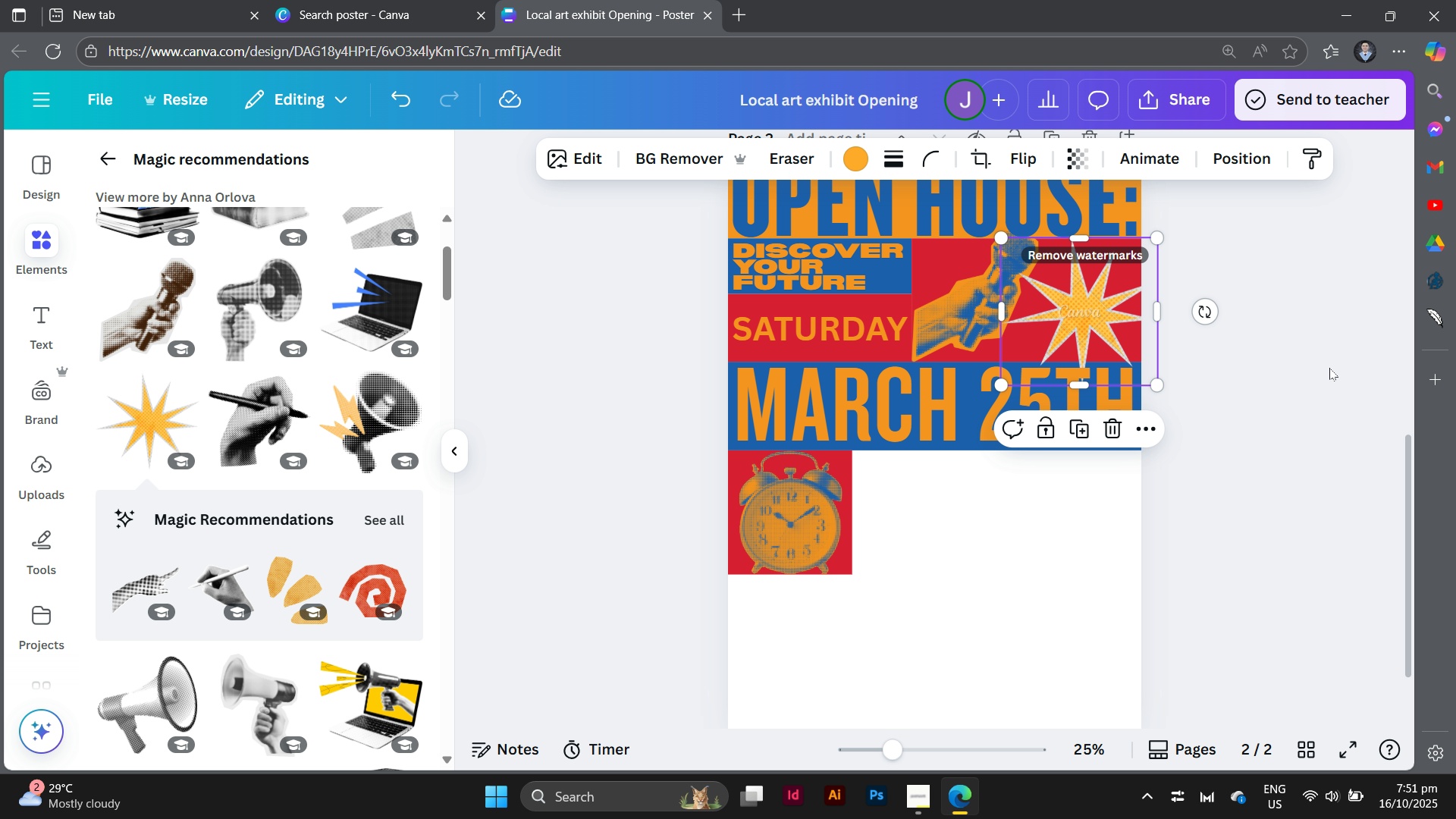 
left_click([1332, 369])
 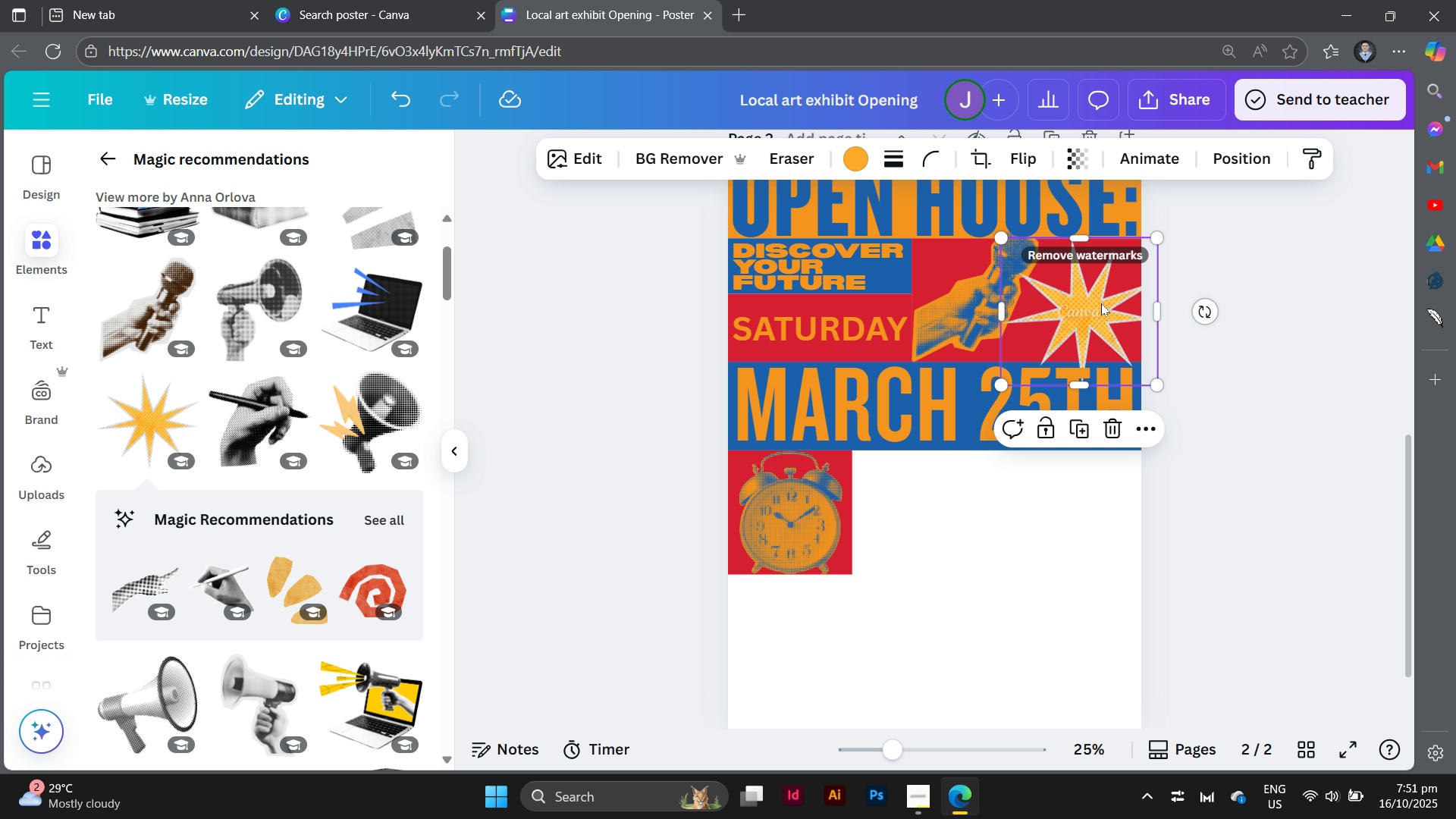 
left_click_drag(start_coordinate=[1101, 303], to_coordinate=[1309, 404])
 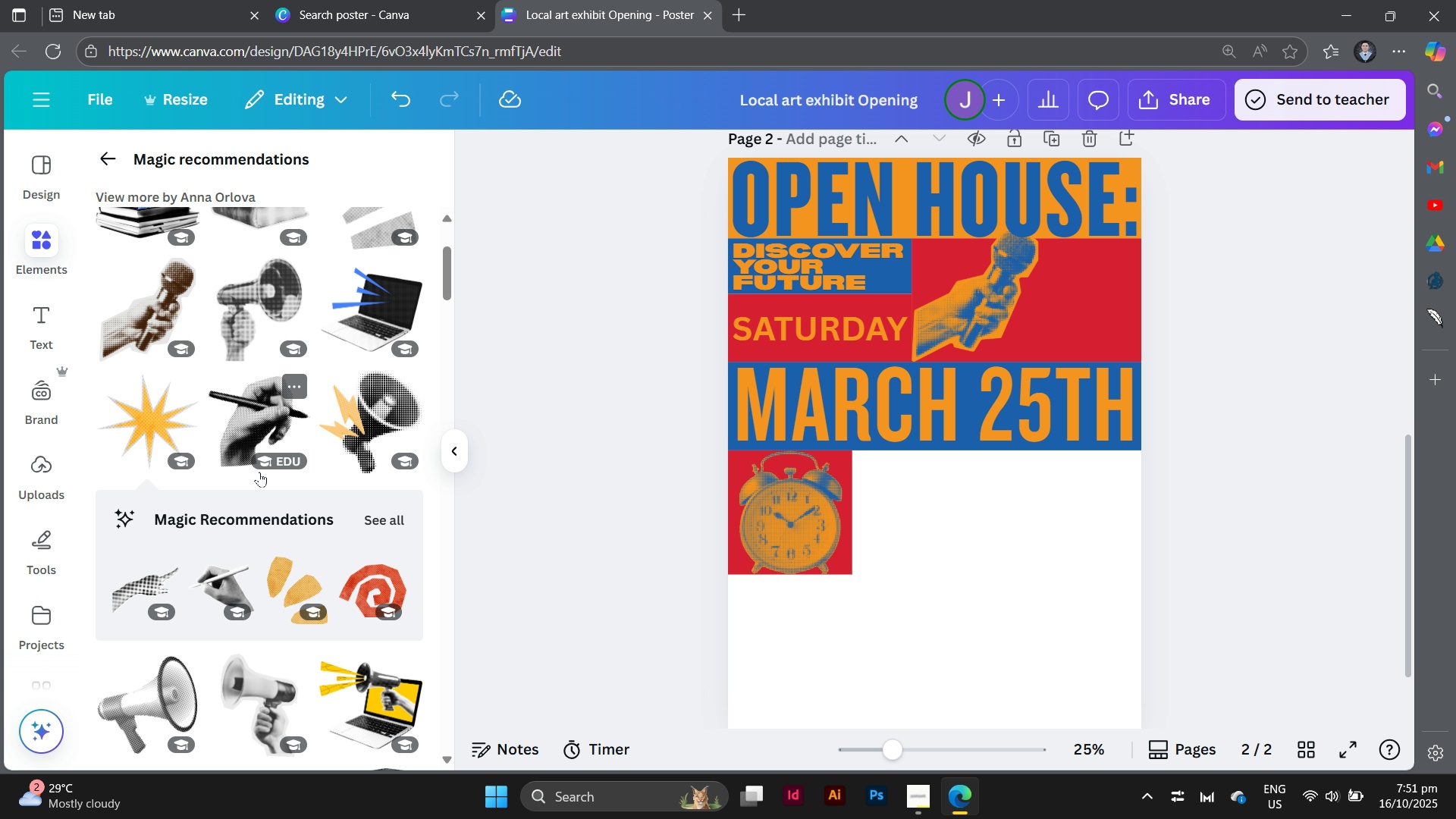 
scroll: coordinate [274, 468], scroll_direction: down, amount: 3.0
 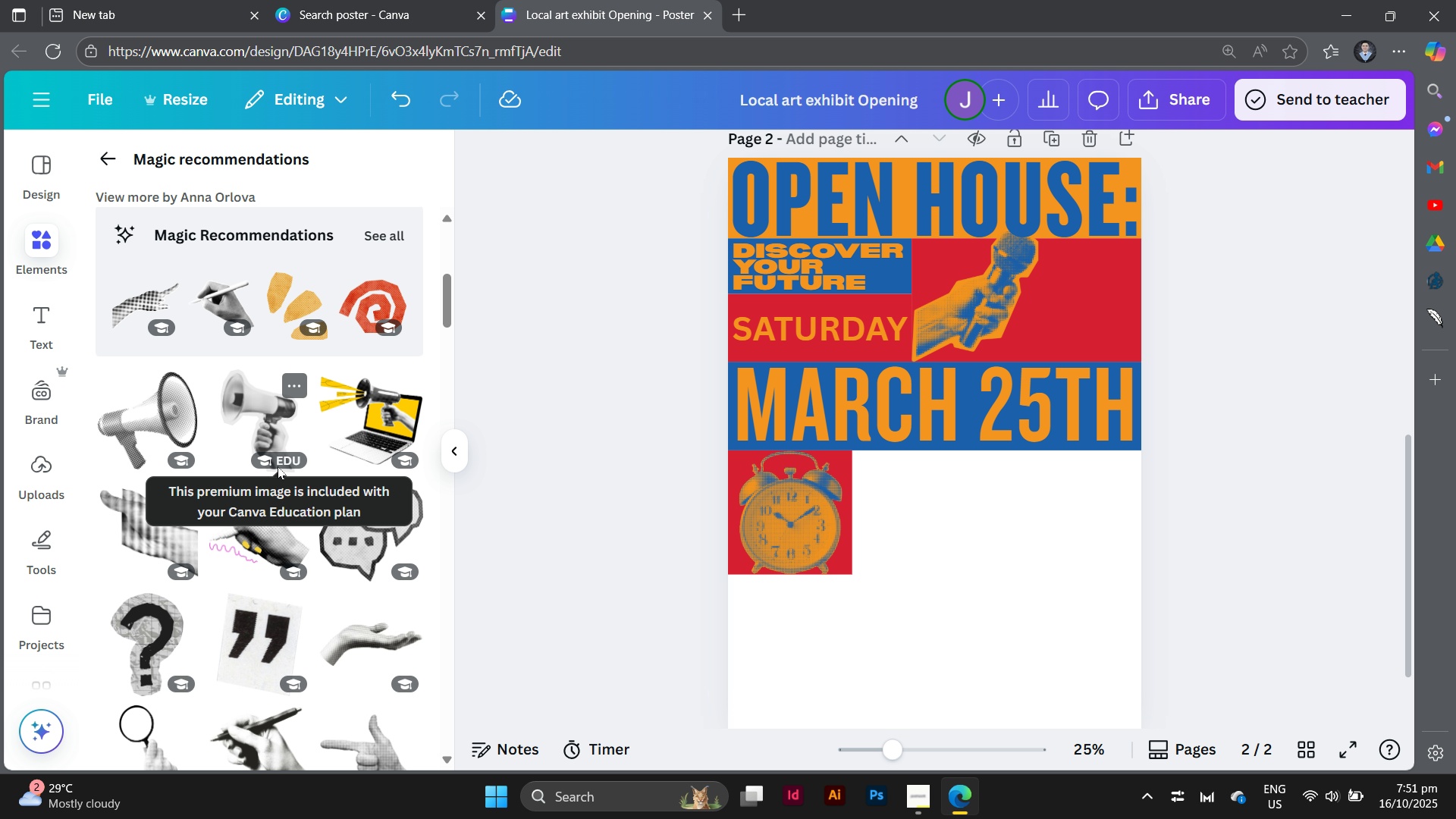 
scroll: coordinate [278, 466], scroll_direction: up, amount: 1.0
 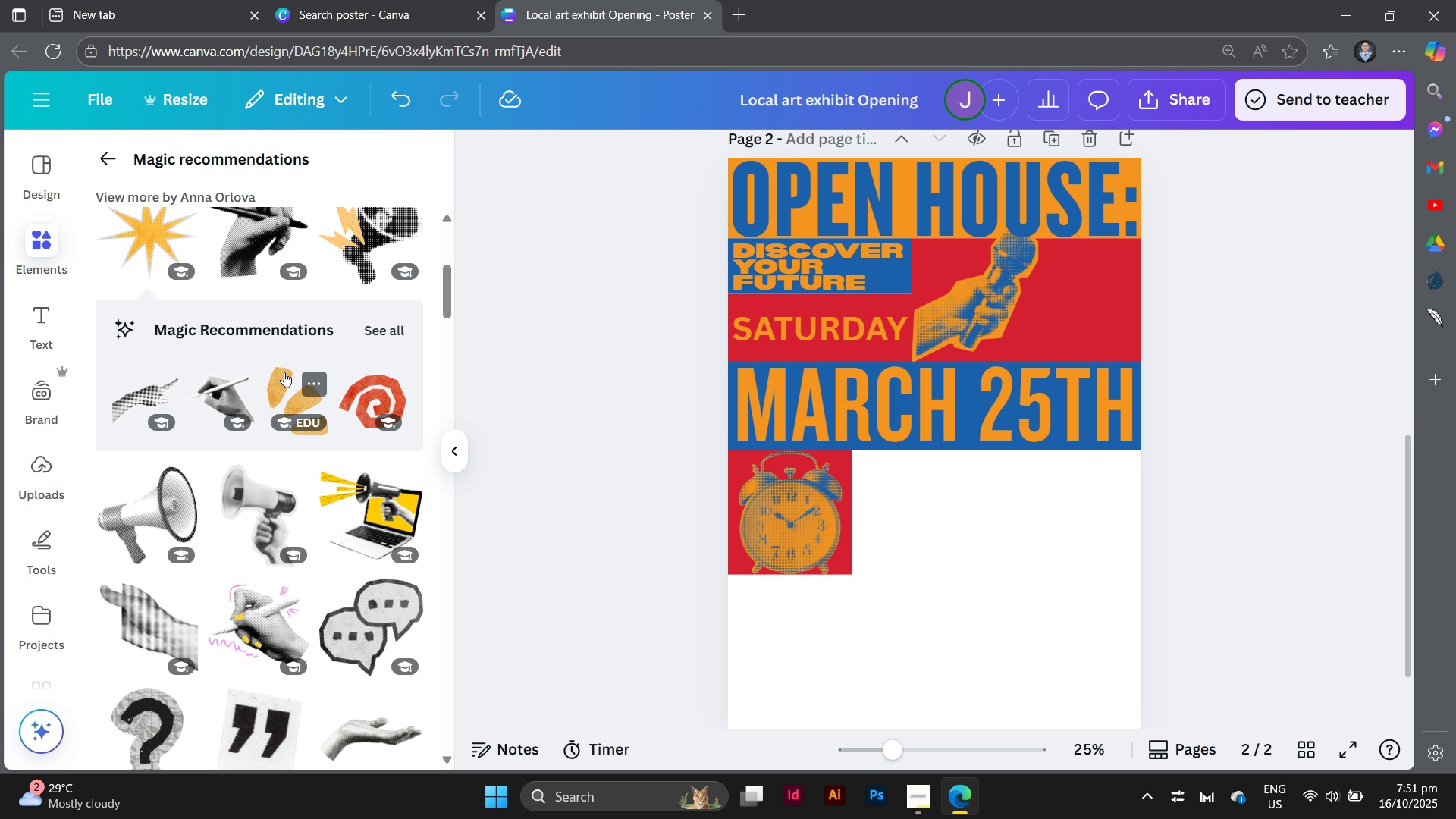 
left_click([284, 372])
 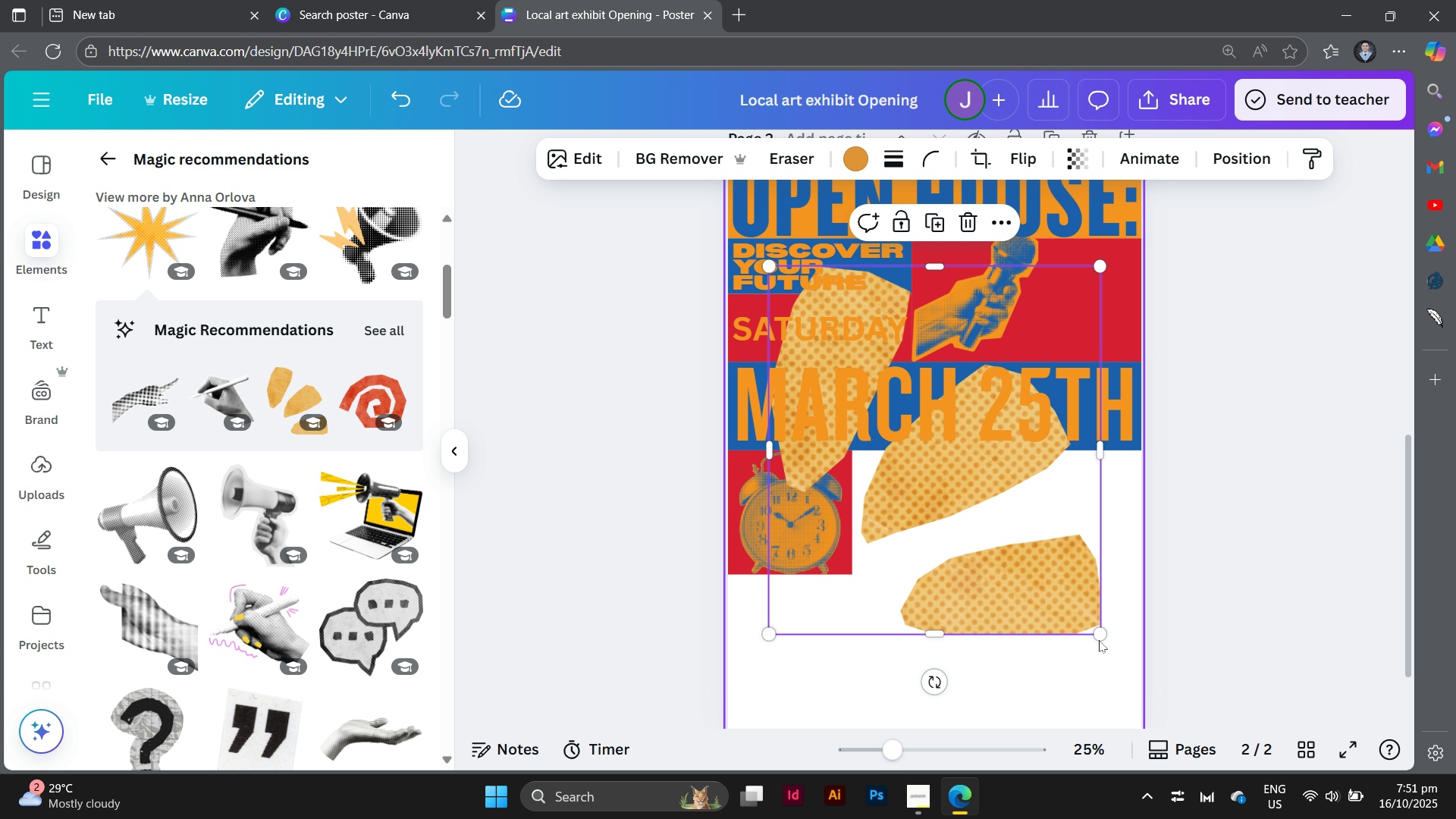 
left_click_drag(start_coordinate=[1100, 635], to_coordinate=[881, 406])
 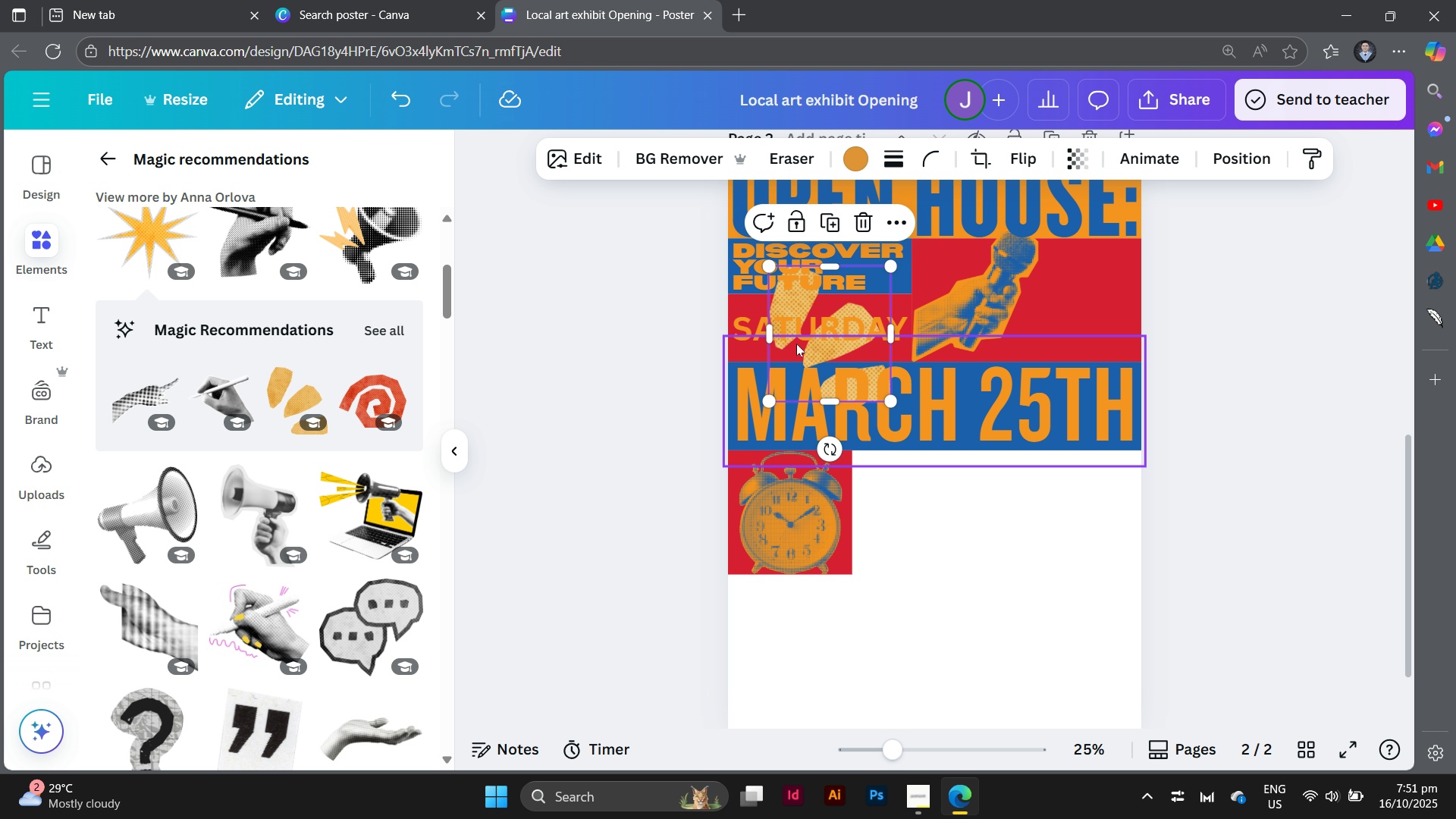 
left_click_drag(start_coordinate=[796, 344], to_coordinate=[1064, 300])
 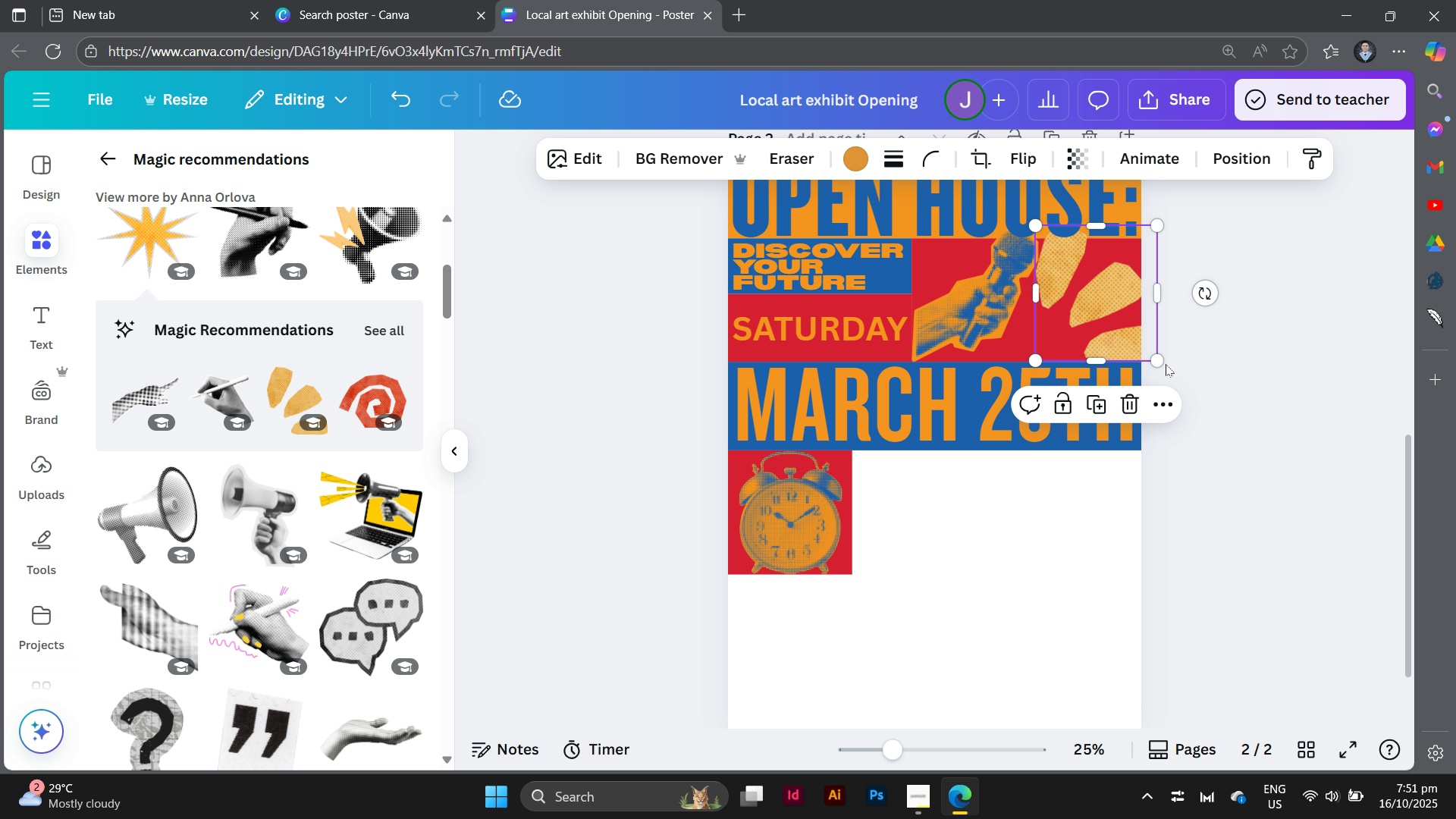 
left_click_drag(start_coordinate=[1166, 364], to_coordinate=[1144, 349])
 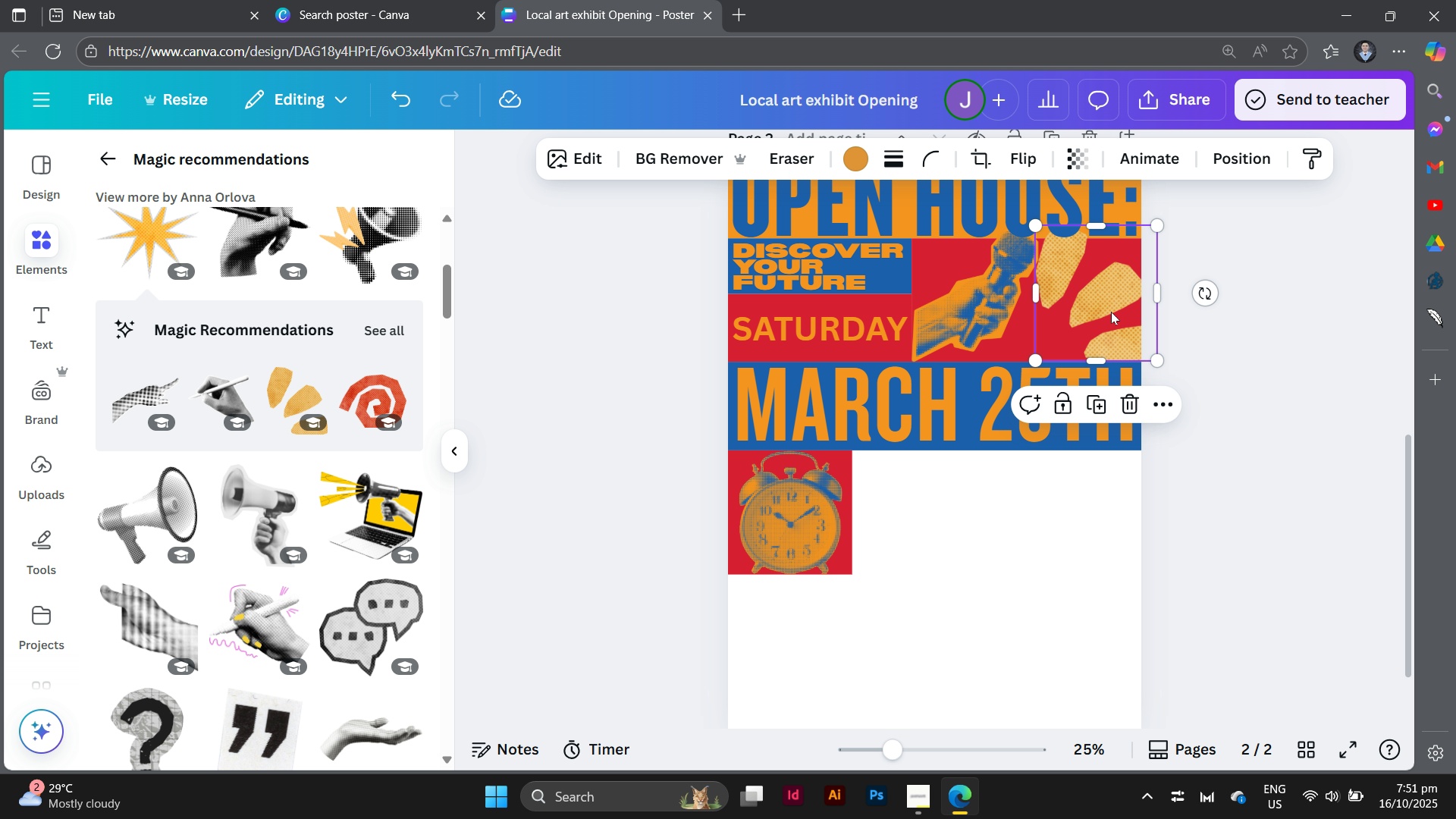 
left_click([1111, 312])
 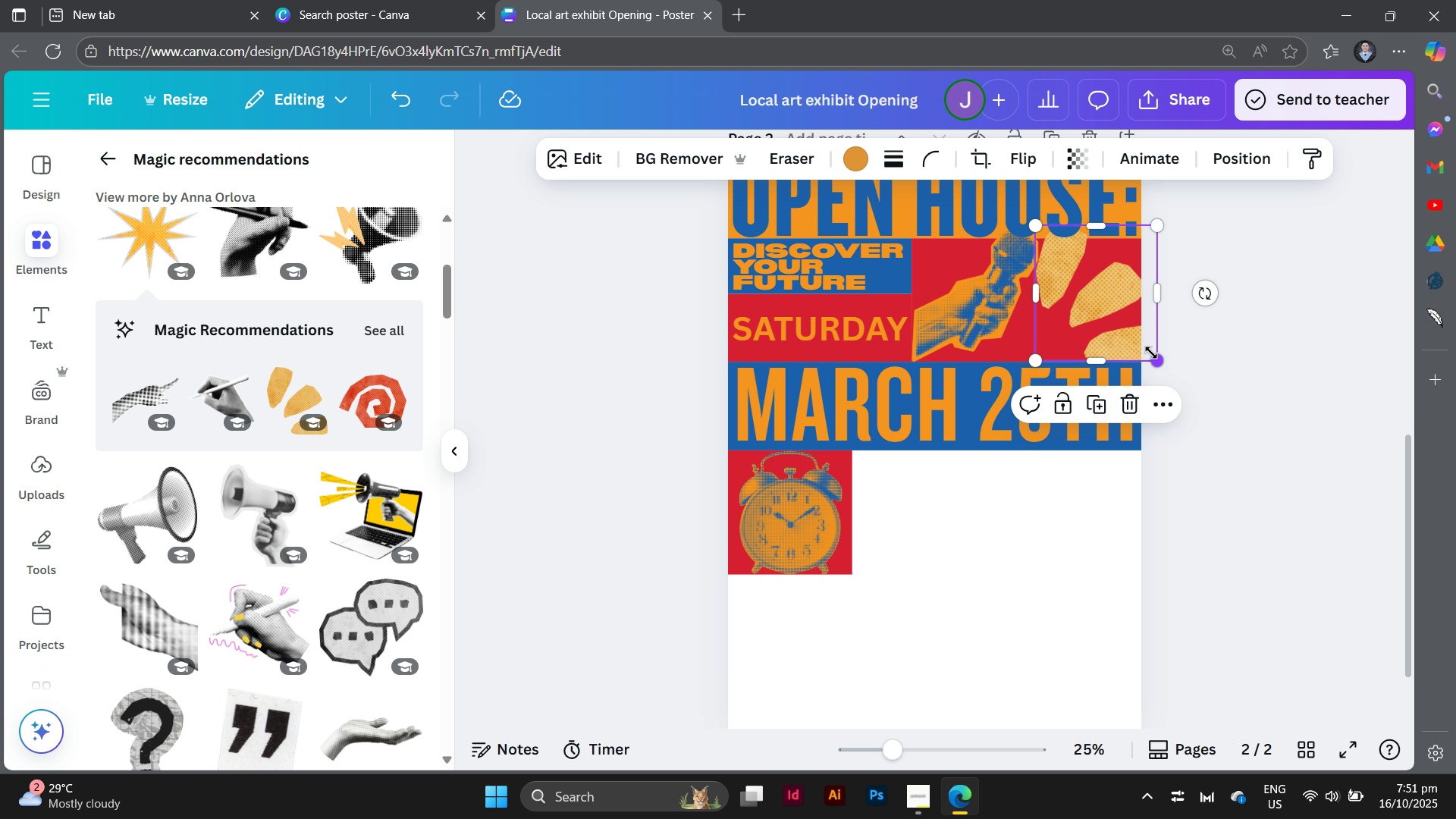 
left_click_drag(start_coordinate=[1151, 353], to_coordinate=[1117, 322])
 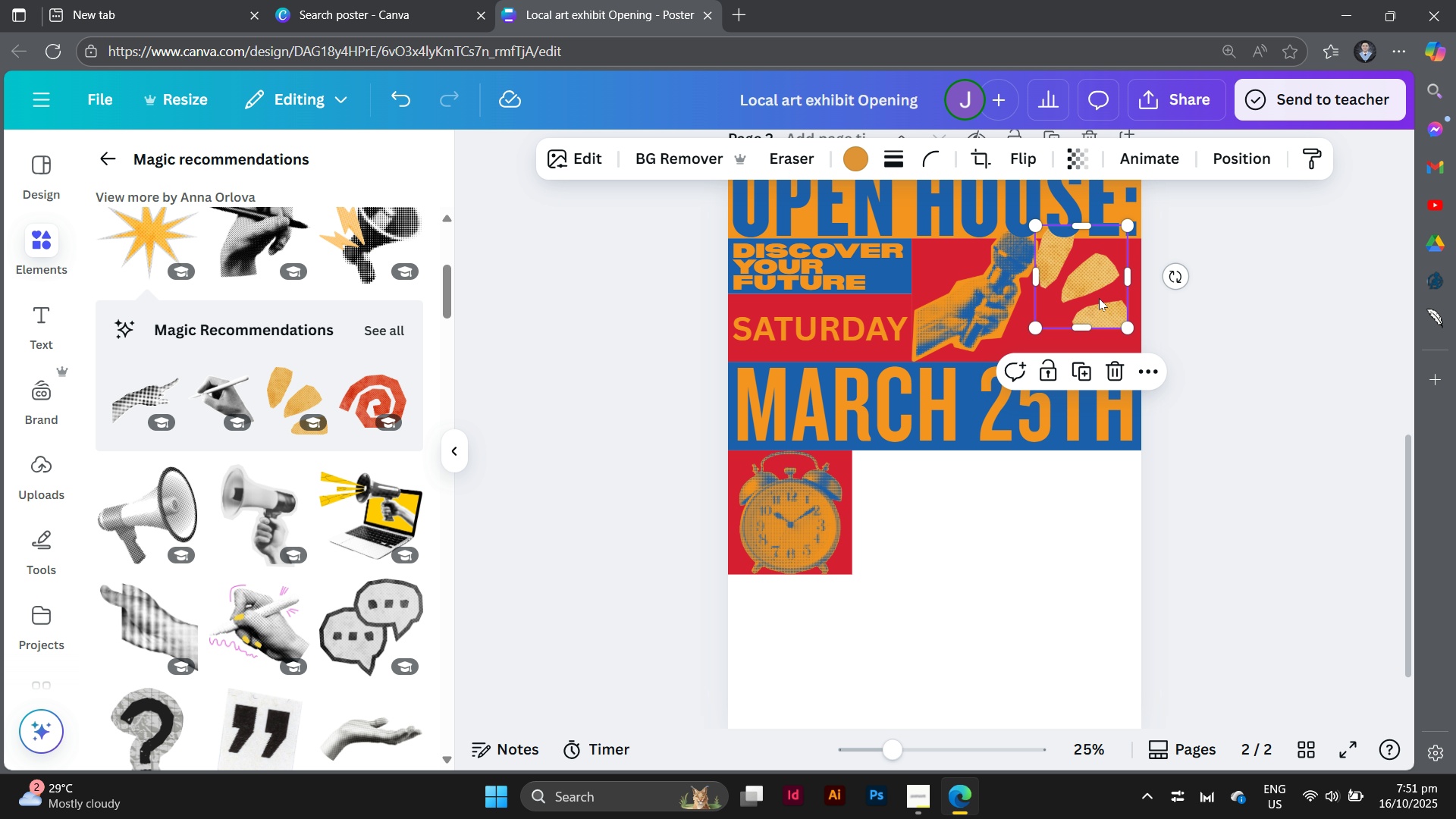 
left_click_drag(start_coordinate=[1089, 288], to_coordinate=[1097, 312])
 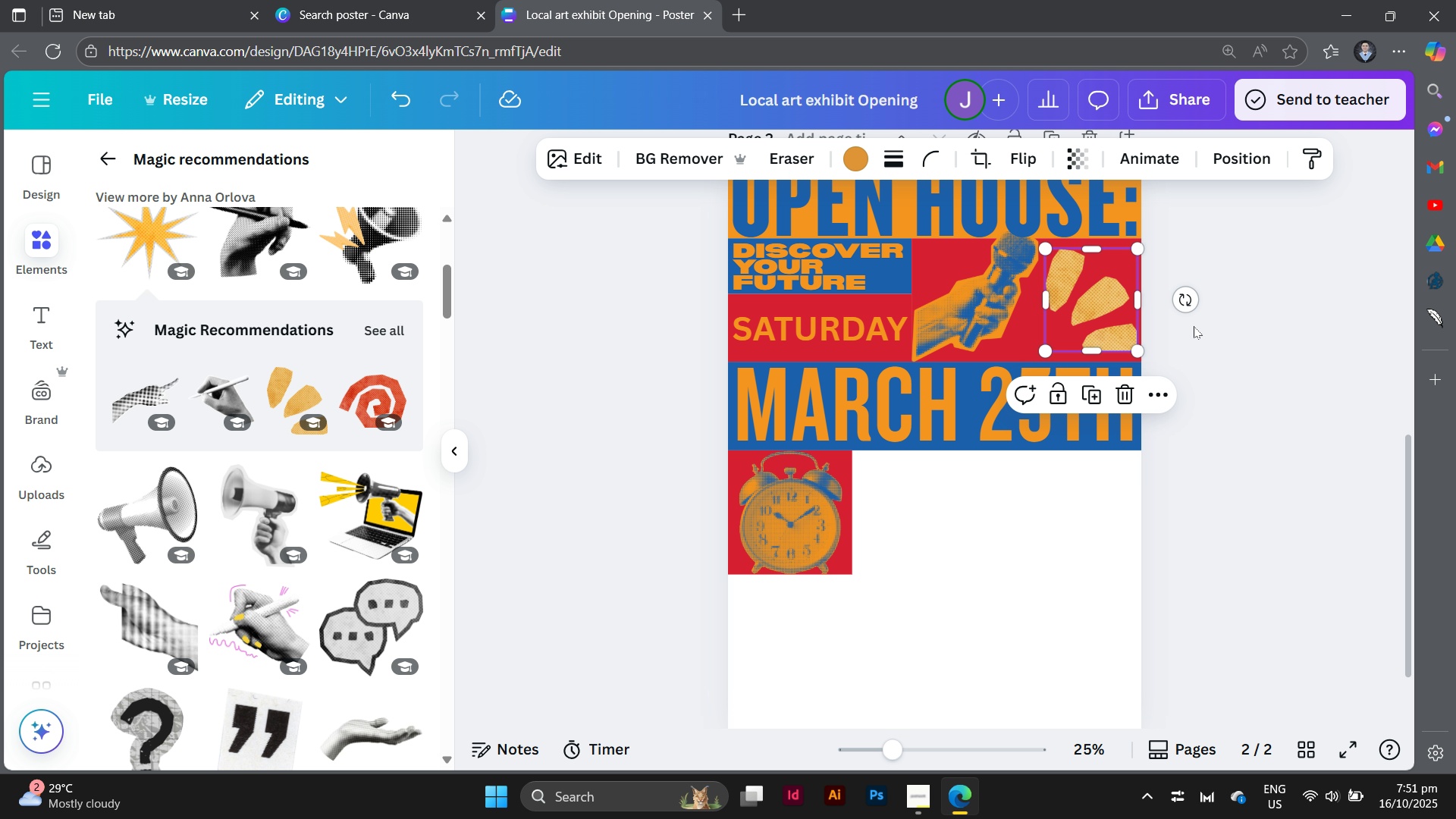 
left_click_drag(start_coordinate=[1195, 306], to_coordinate=[1111, 386])
 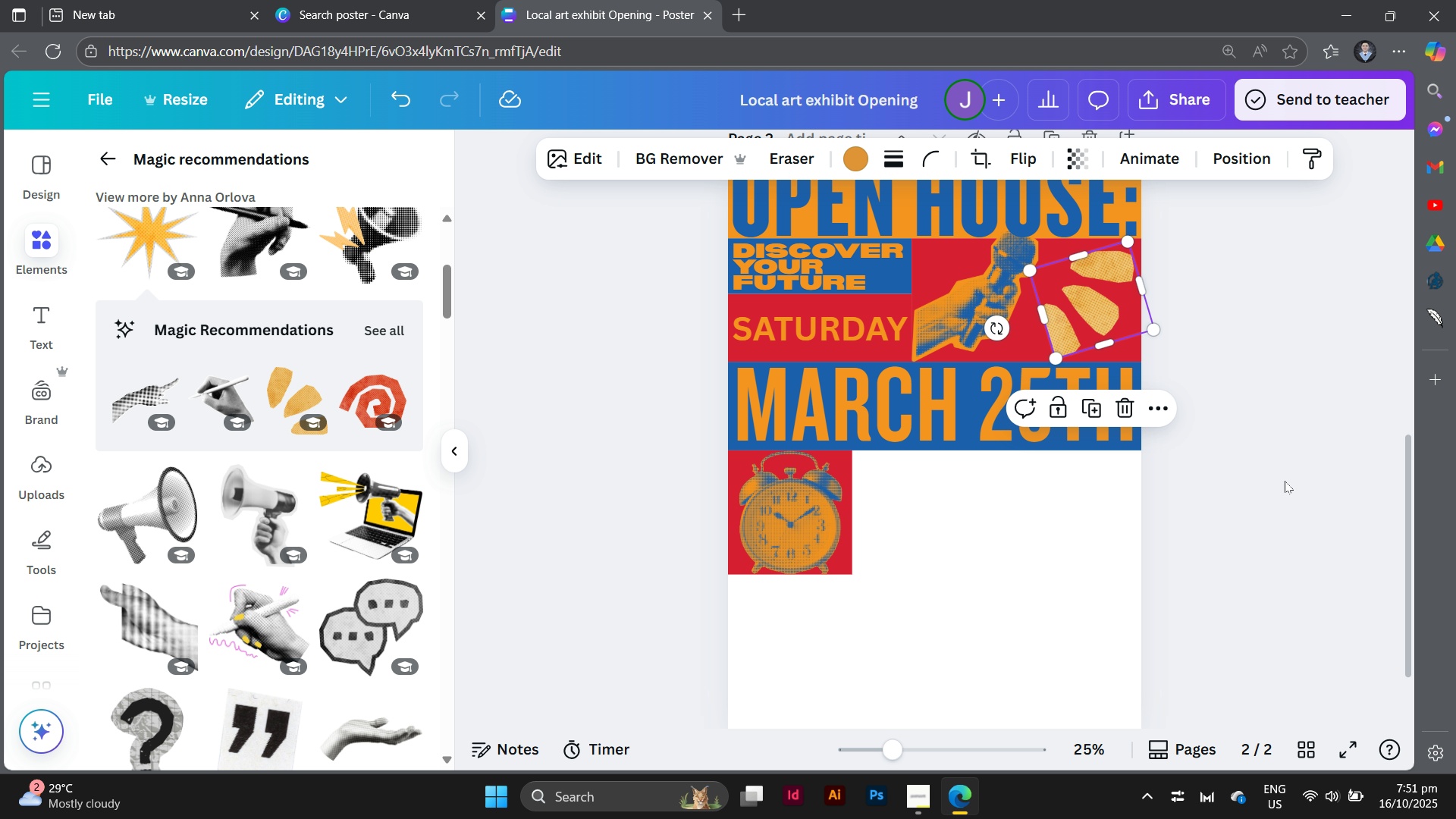 
left_click([1285, 481])
 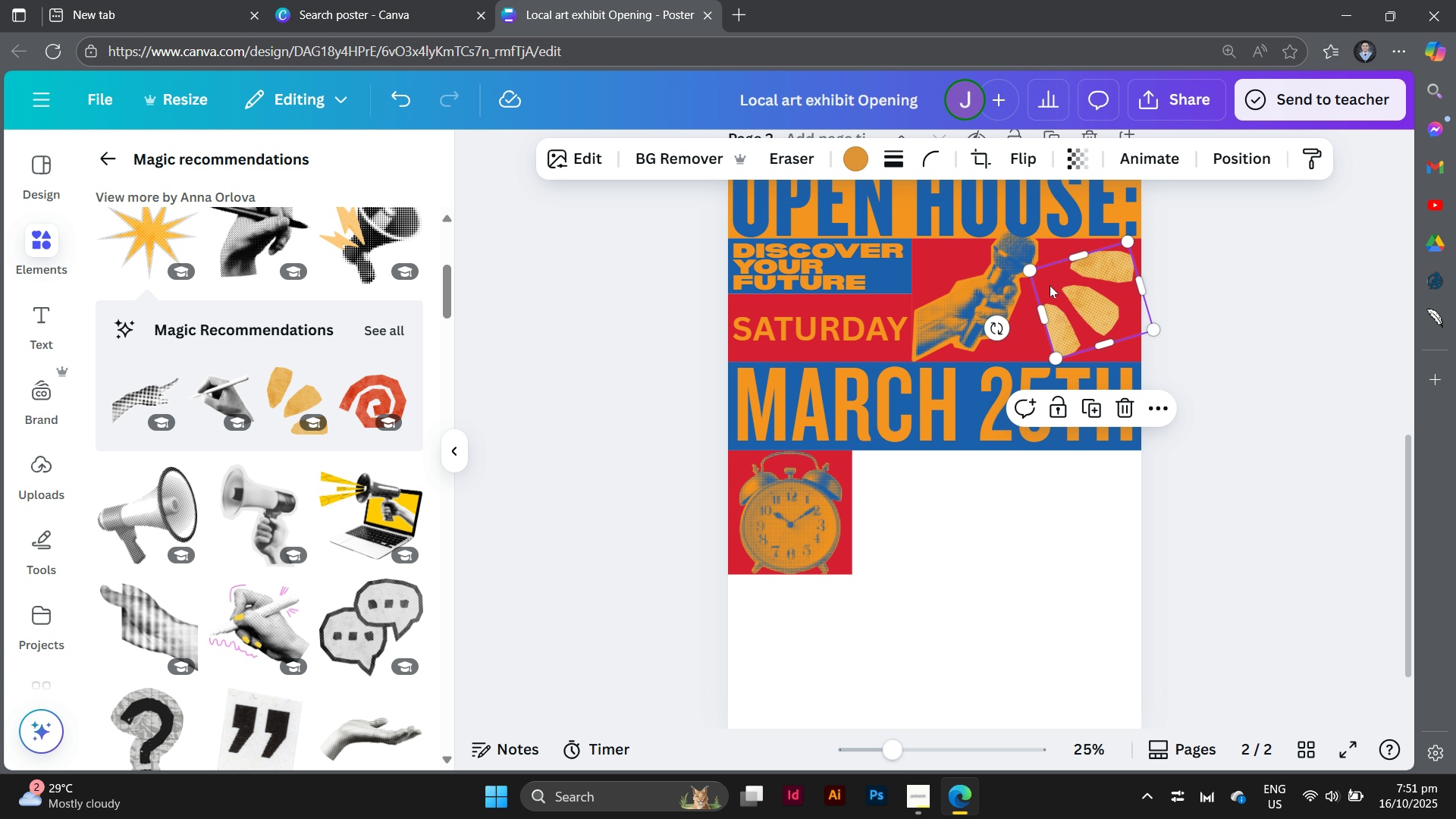 
left_click_drag(start_coordinate=[1050, 285], to_coordinate=[1050, 292])
 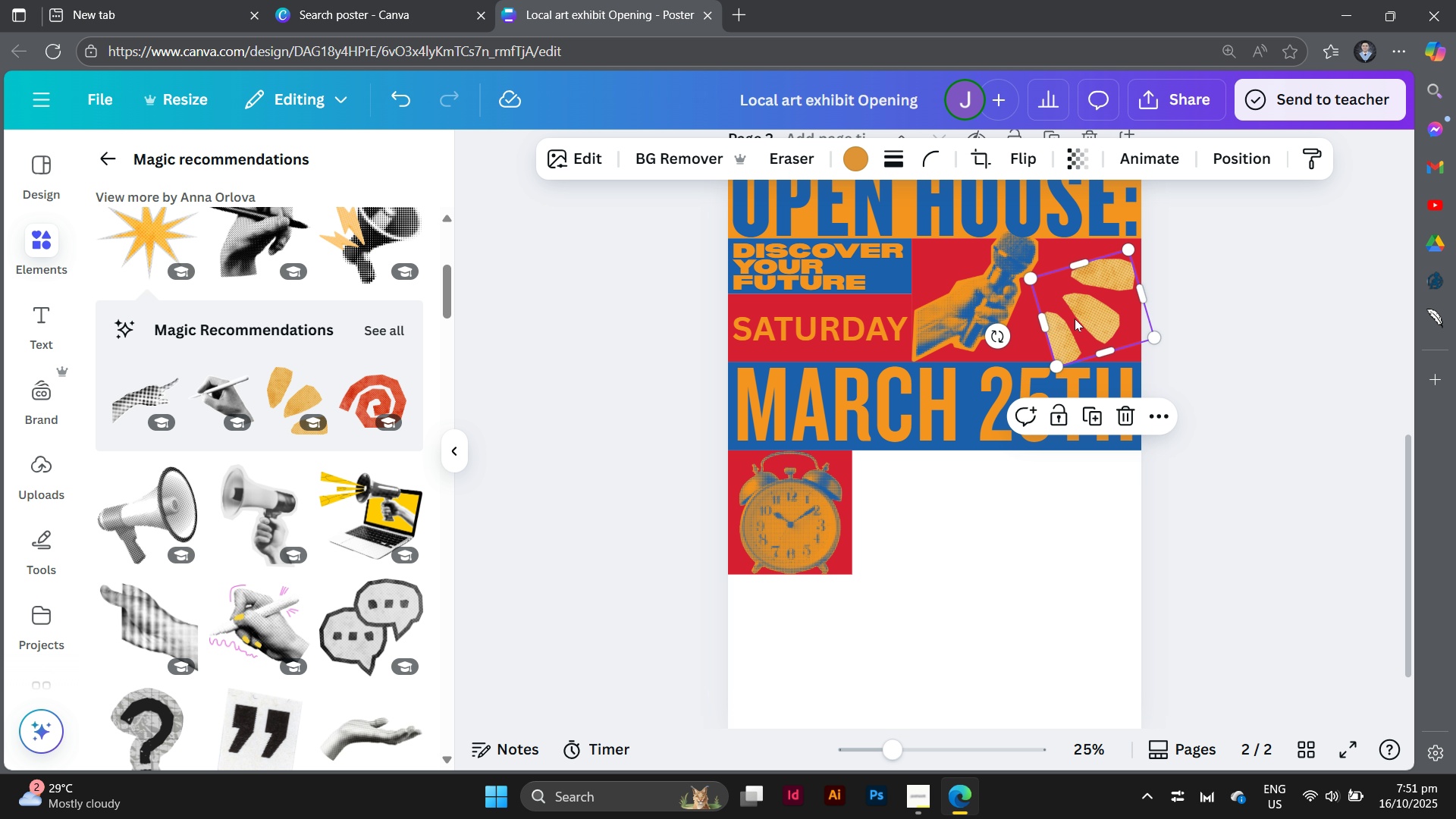 
left_click_drag(start_coordinate=[1075, 318], to_coordinate=[1069, 306])
 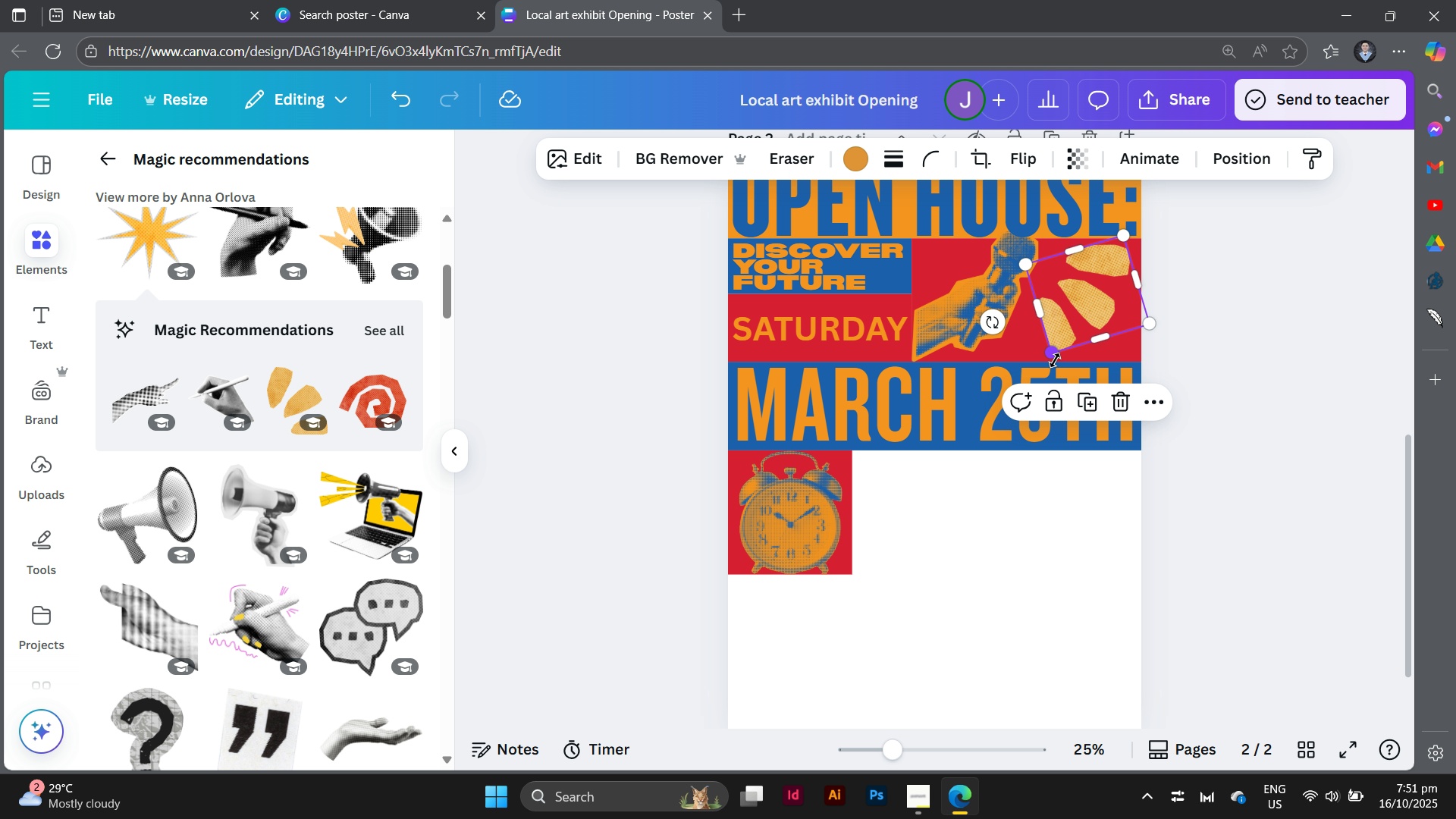 
left_click_drag(start_coordinate=[1057, 351], to_coordinate=[1047, 381])
 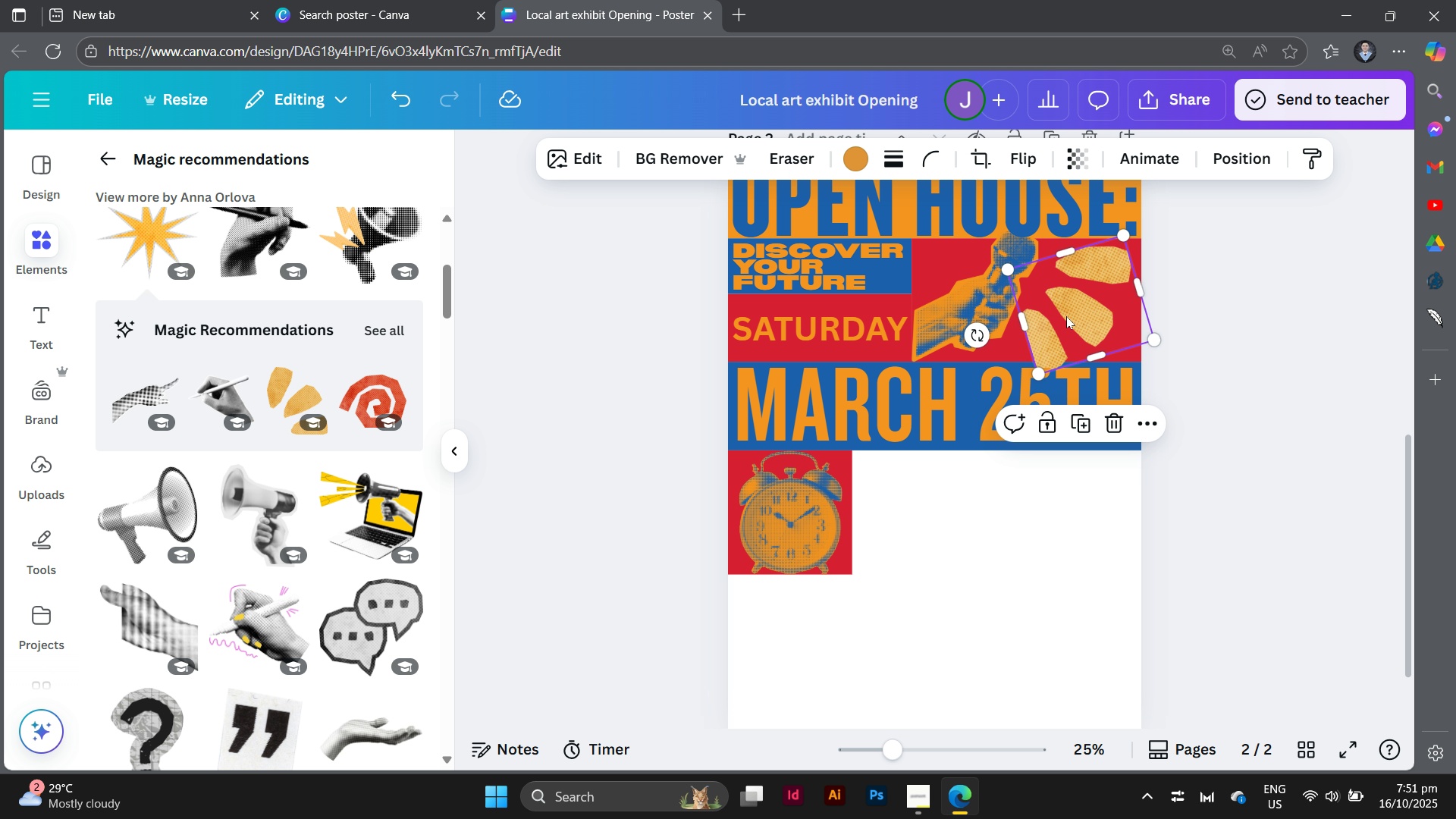 
left_click_drag(start_coordinate=[1066, 316], to_coordinate=[1075, 311])
 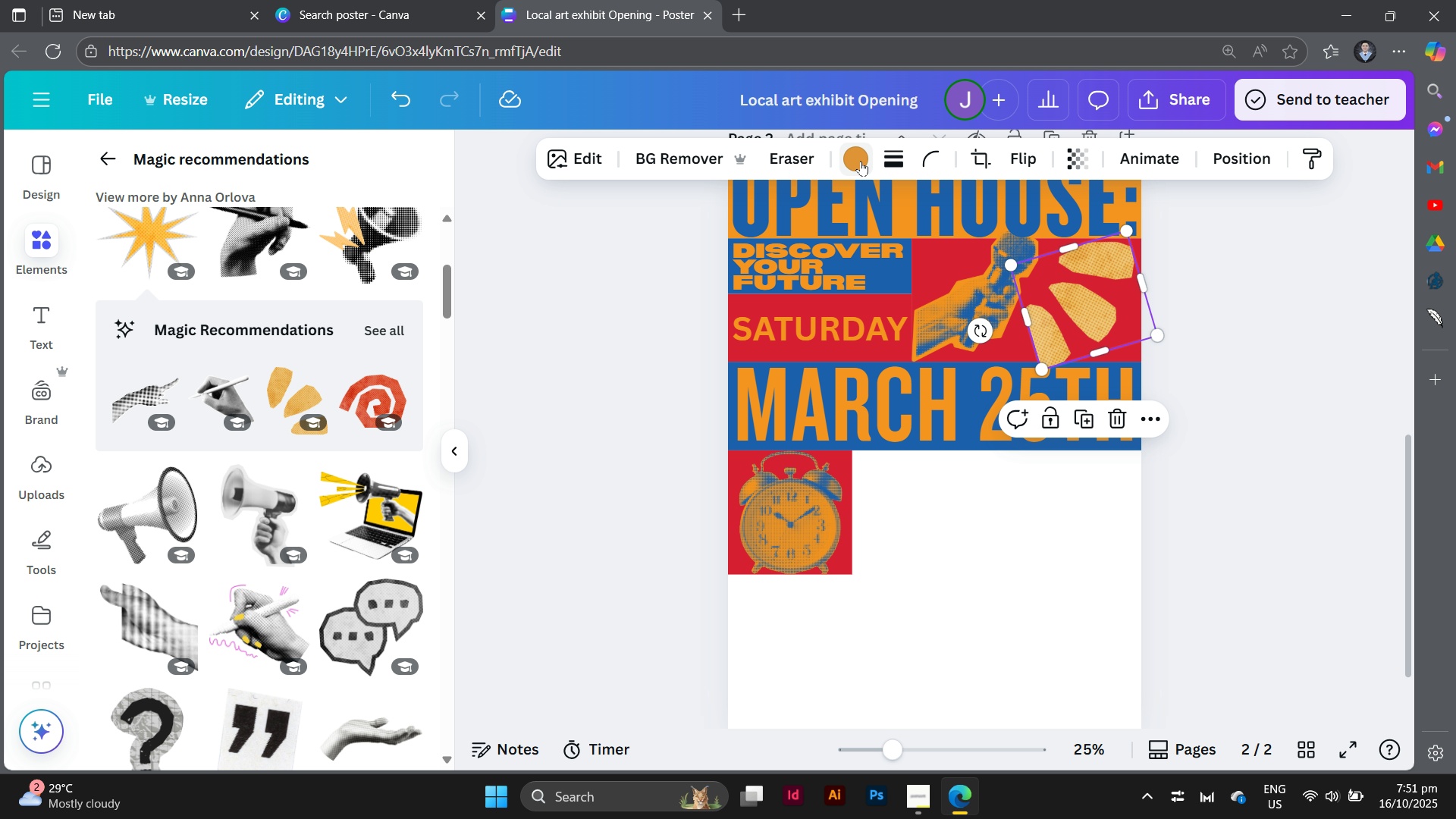 
left_click([861, 161])
 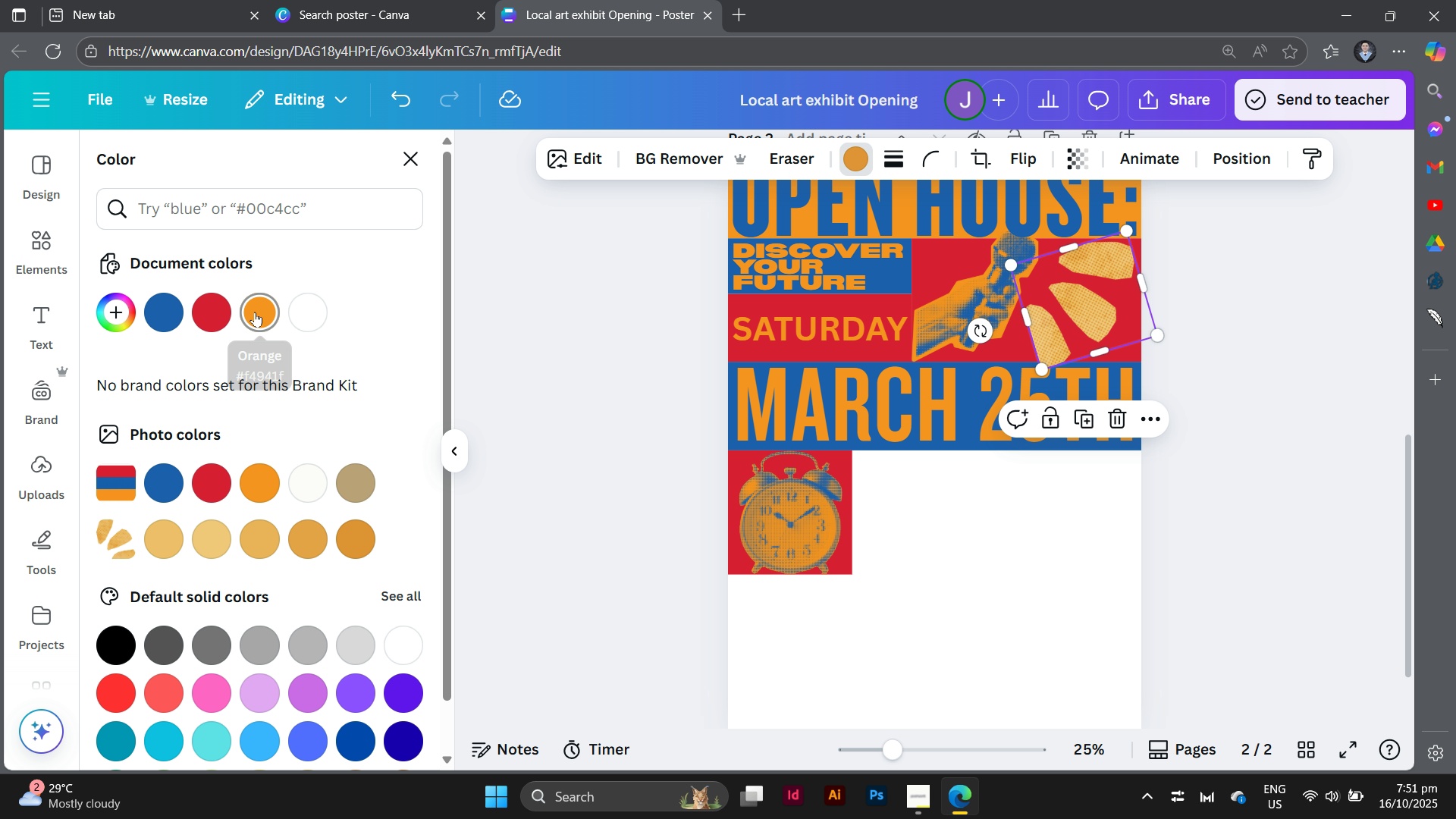 
left_click([255, 312])
 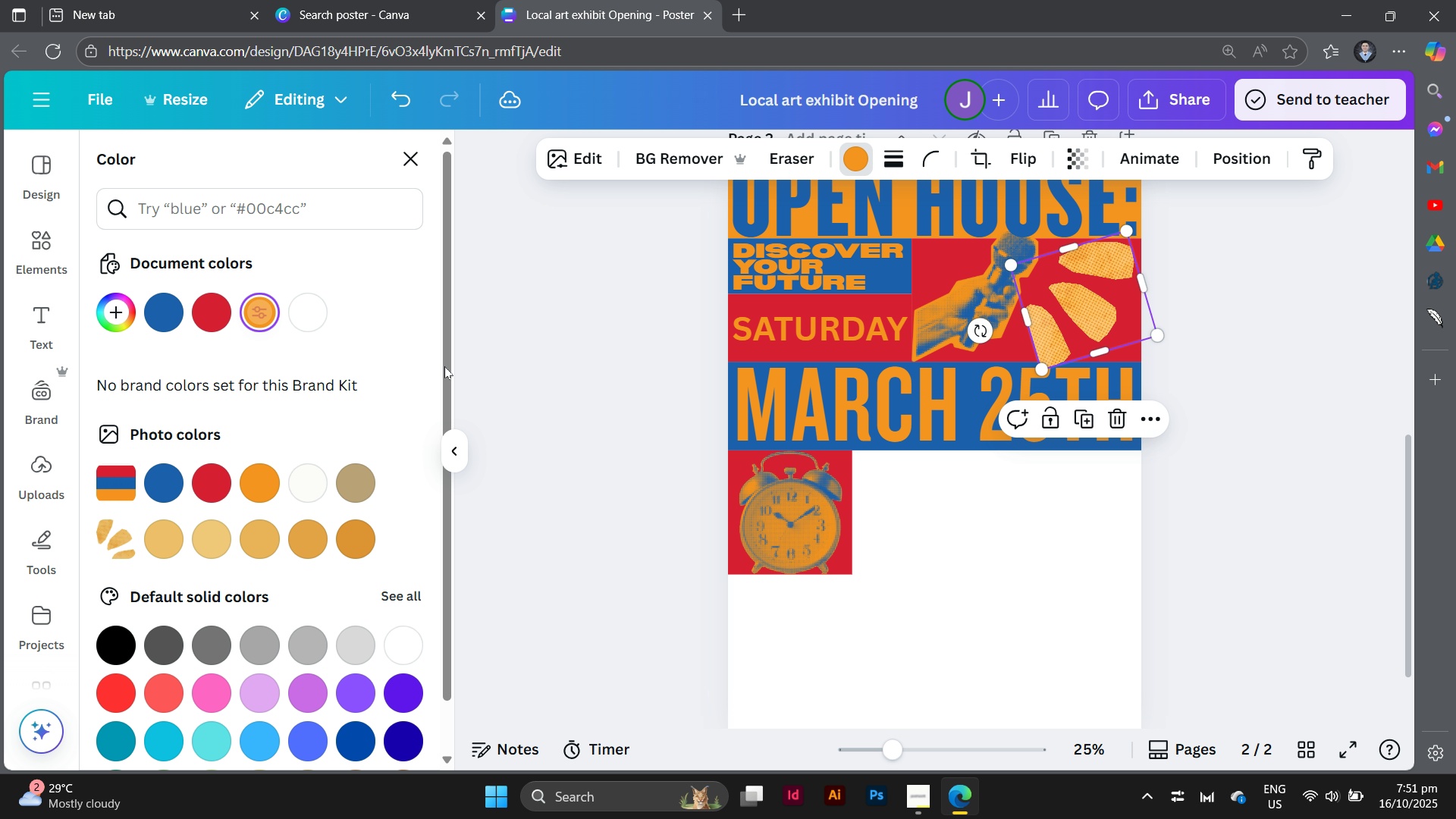 
left_click([451, 369])
 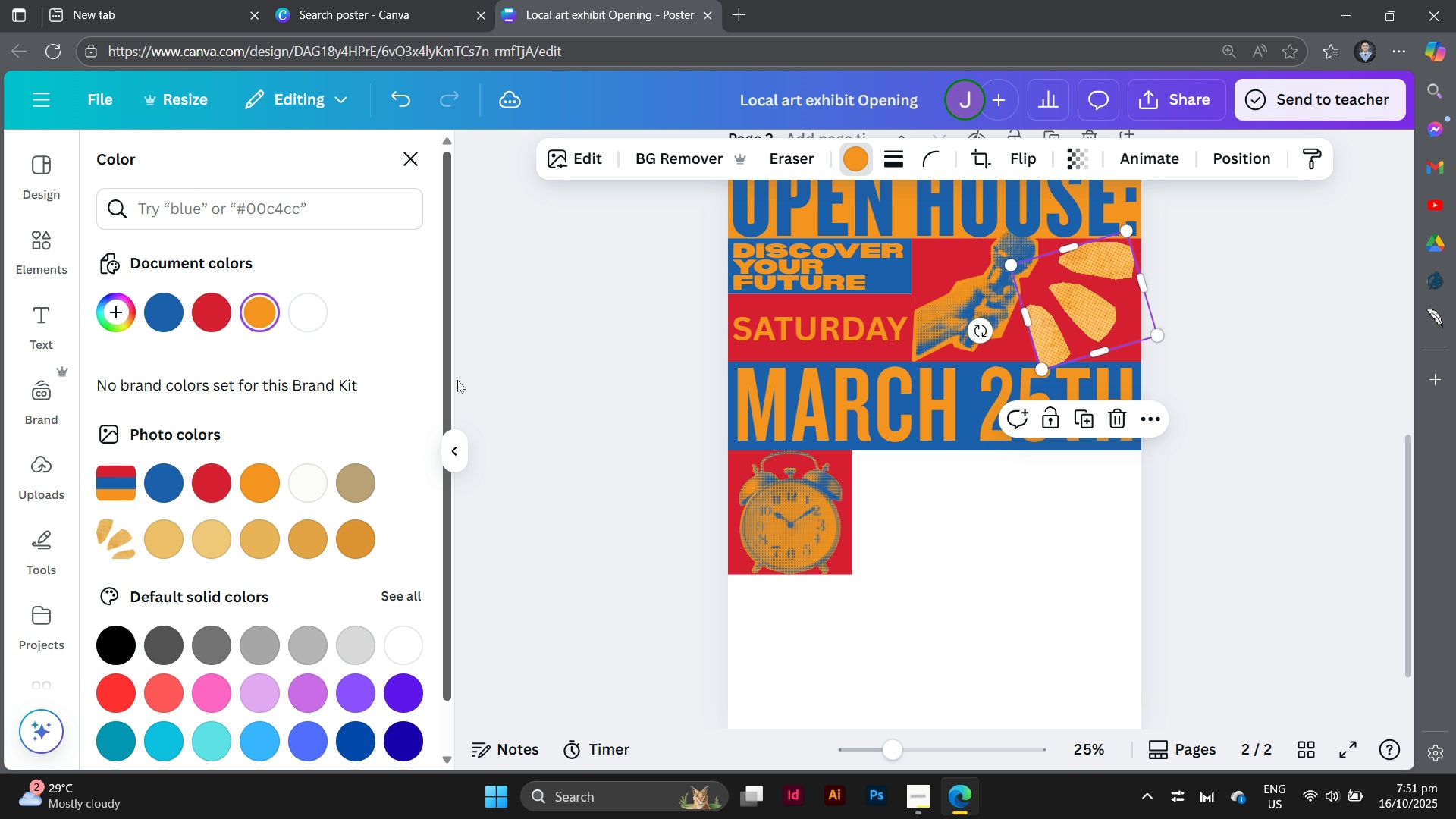 
left_click([451, 369])
 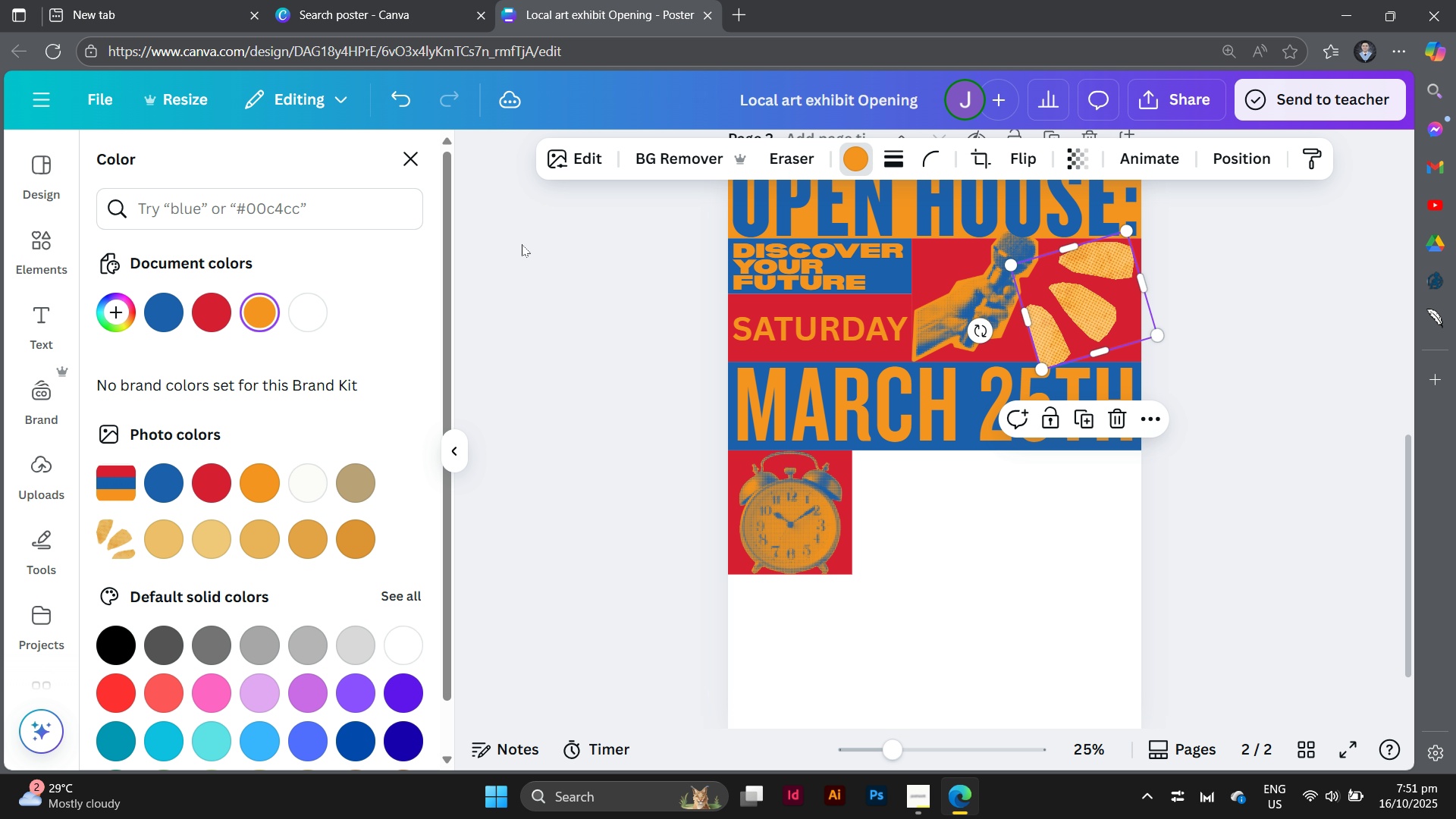 
left_click([551, 291])
 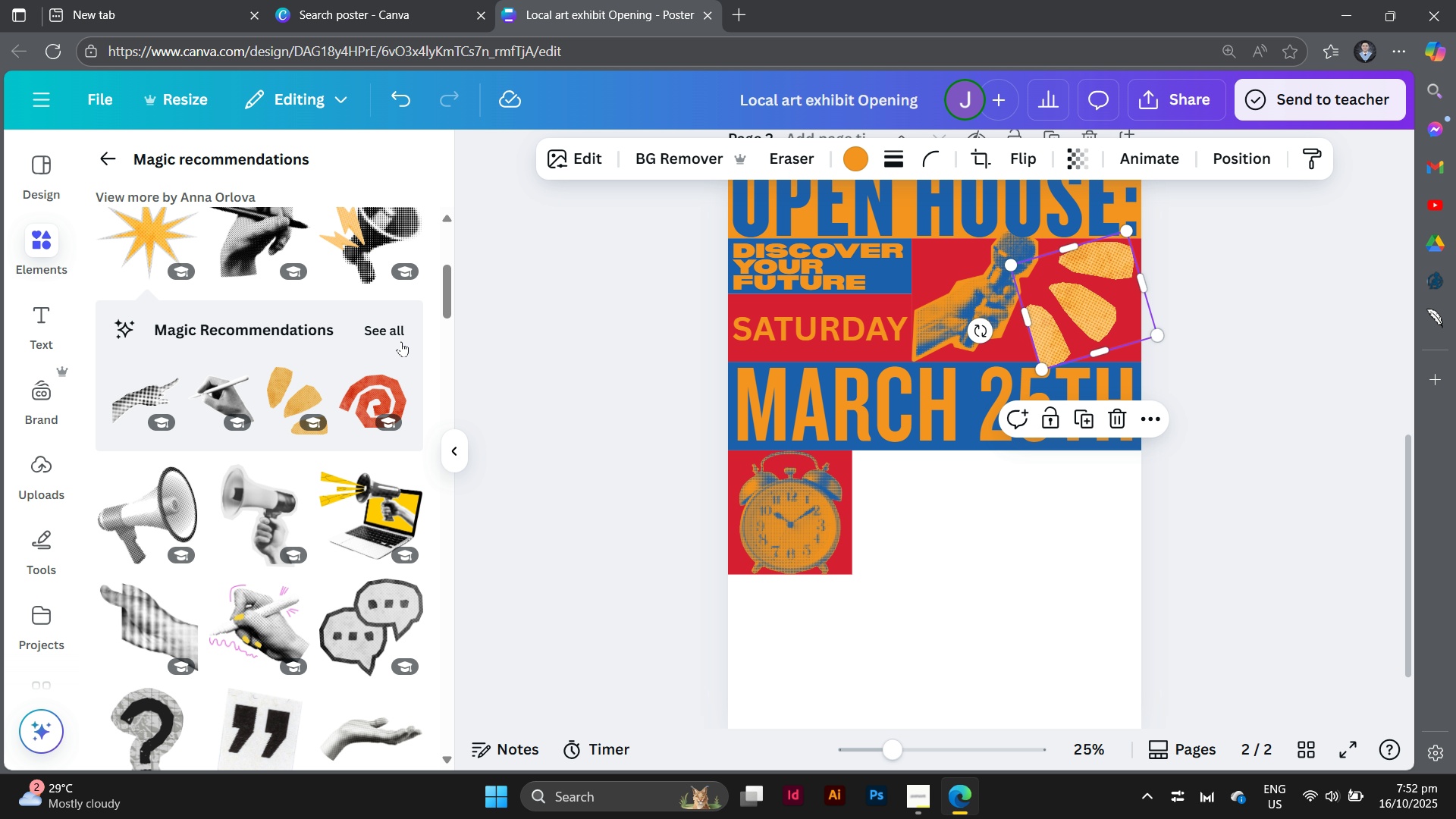 
left_click([397, 337])
 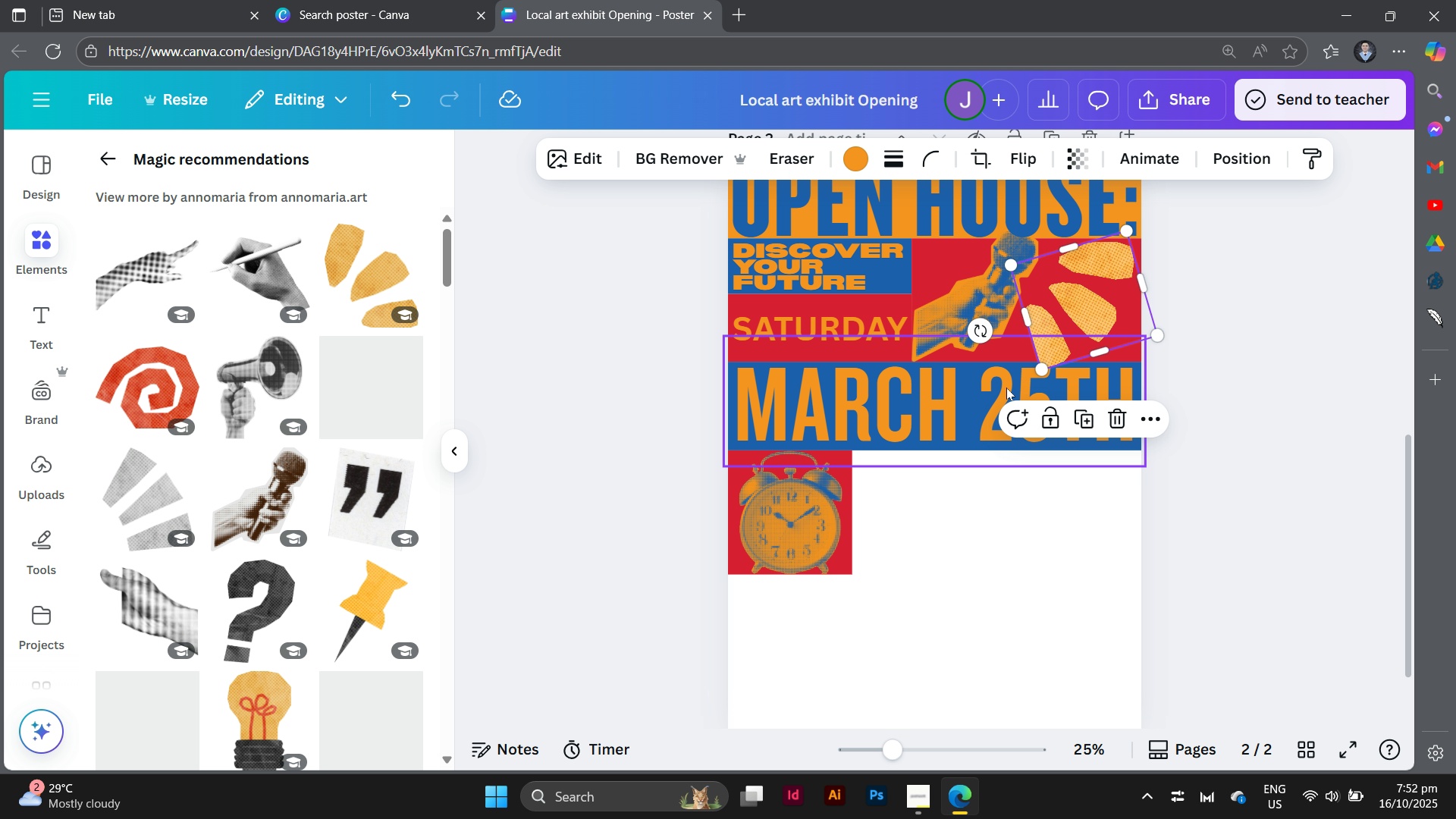 
left_click_drag(start_coordinate=[1080, 301], to_coordinate=[1353, 406])
 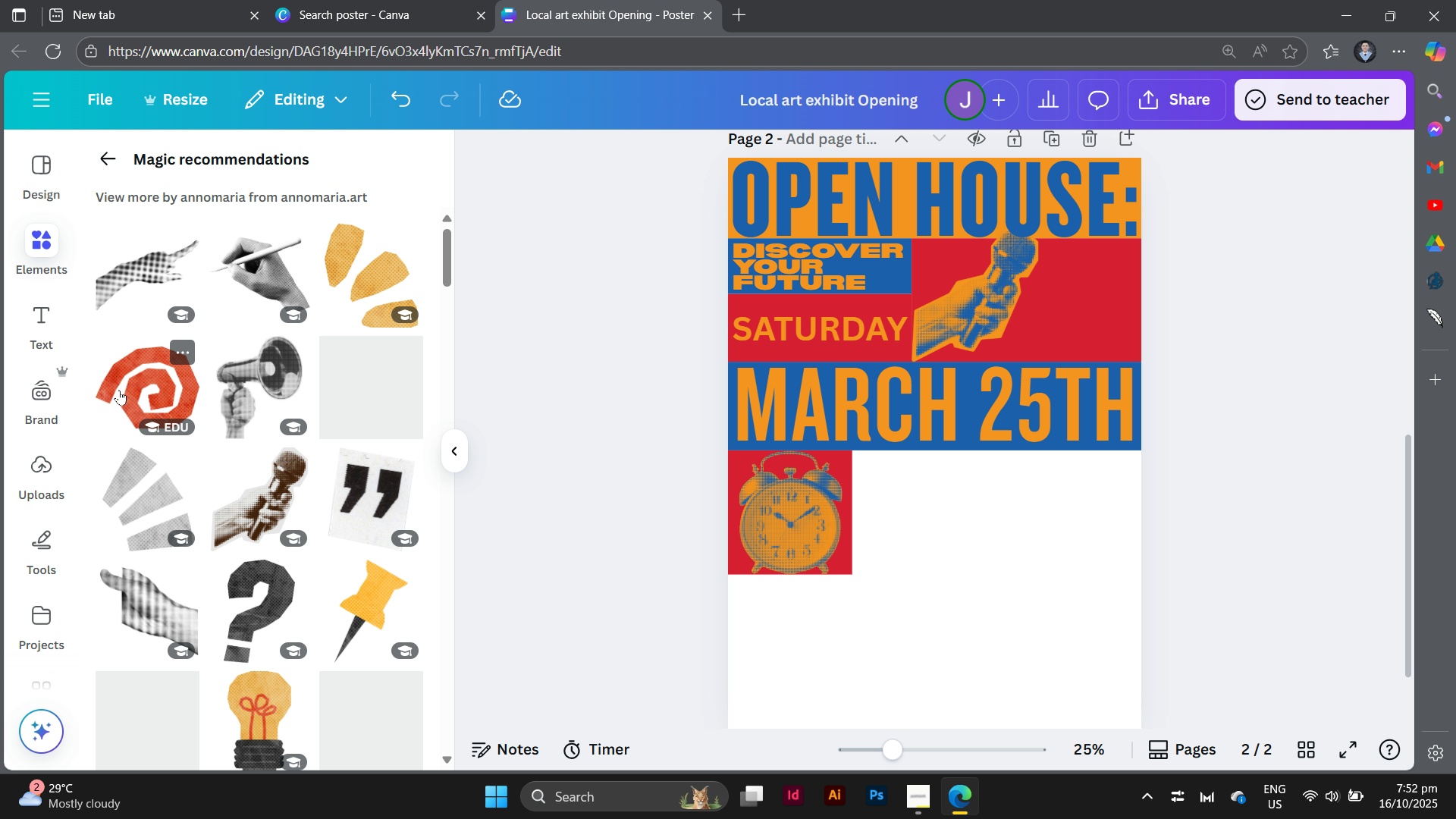 
left_click([119, 390])
 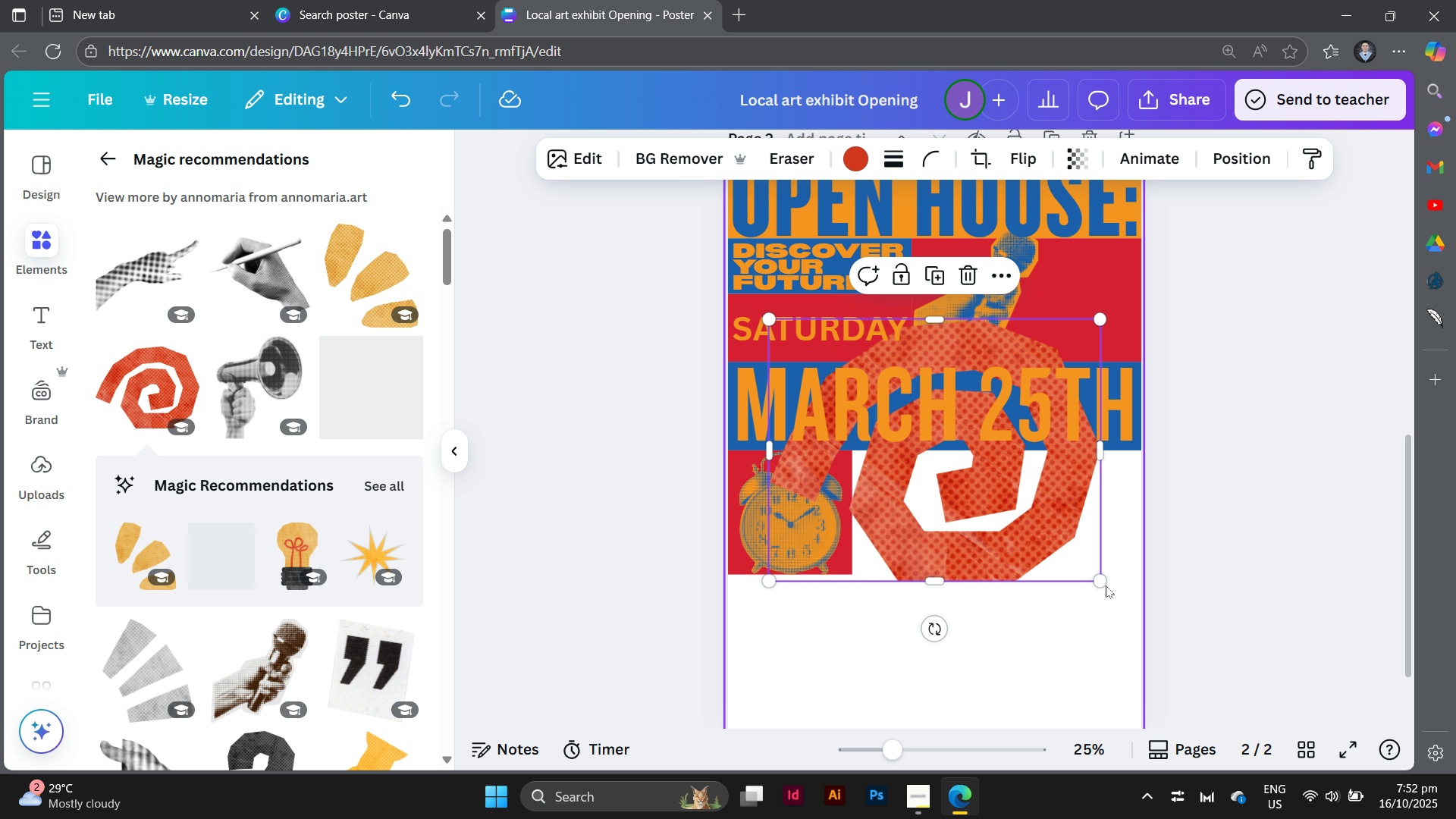 
left_click_drag(start_coordinate=[1106, 585], to_coordinate=[907, 441])
 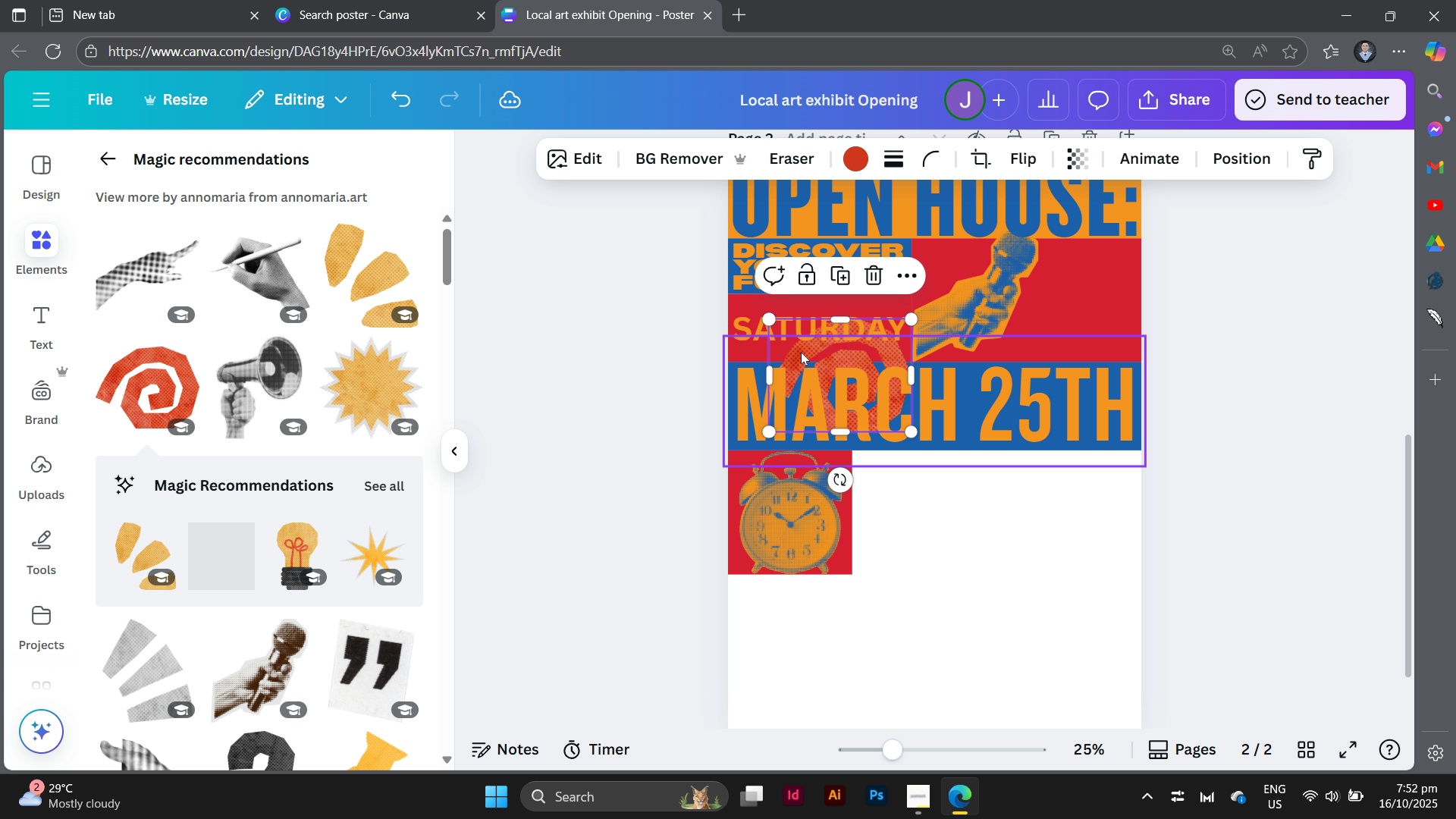 
left_click_drag(start_coordinate=[801, 352], to_coordinate=[1040, 280])
 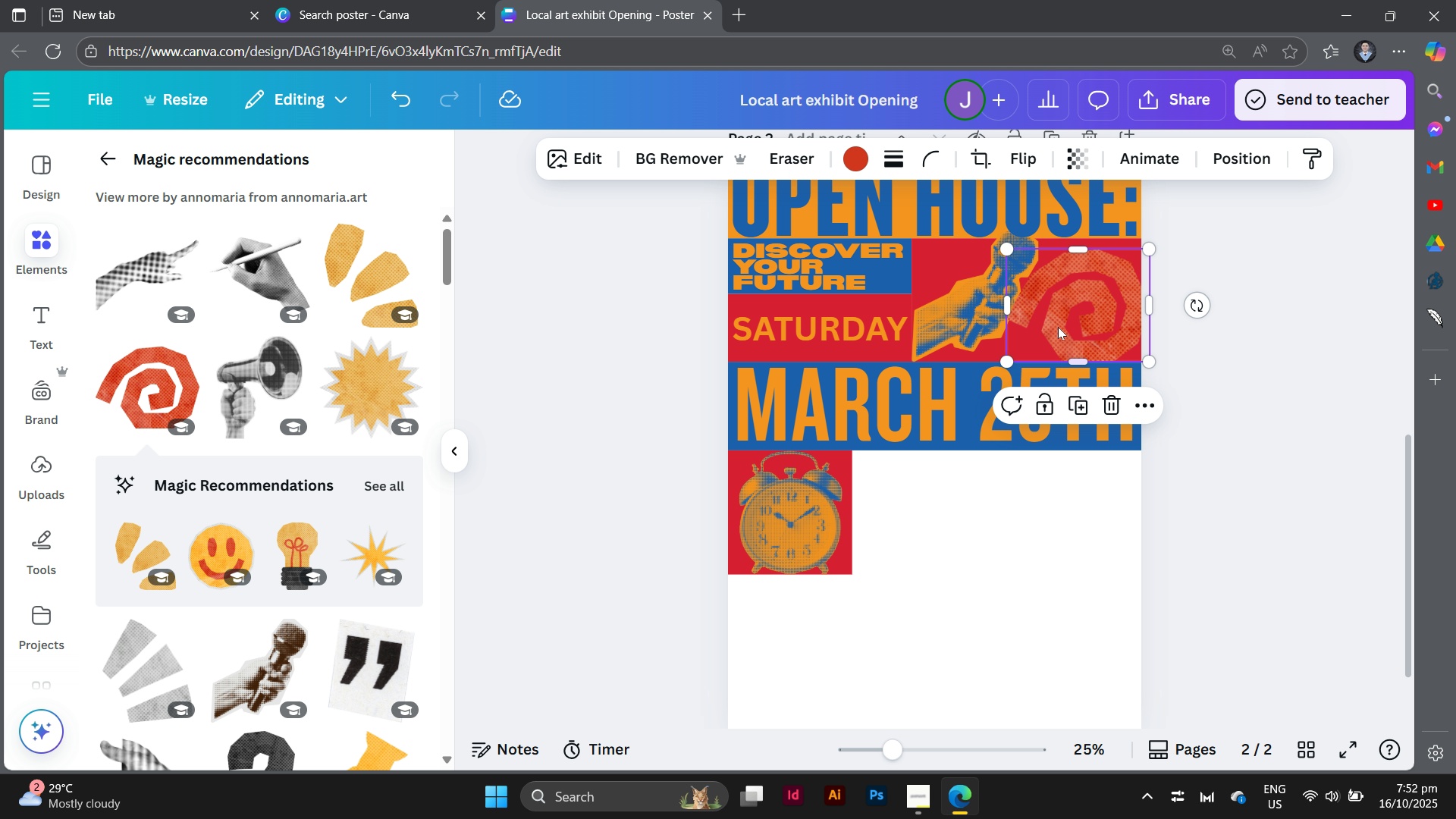 
left_click_drag(start_coordinate=[1078, 304], to_coordinate=[1085, 304])
 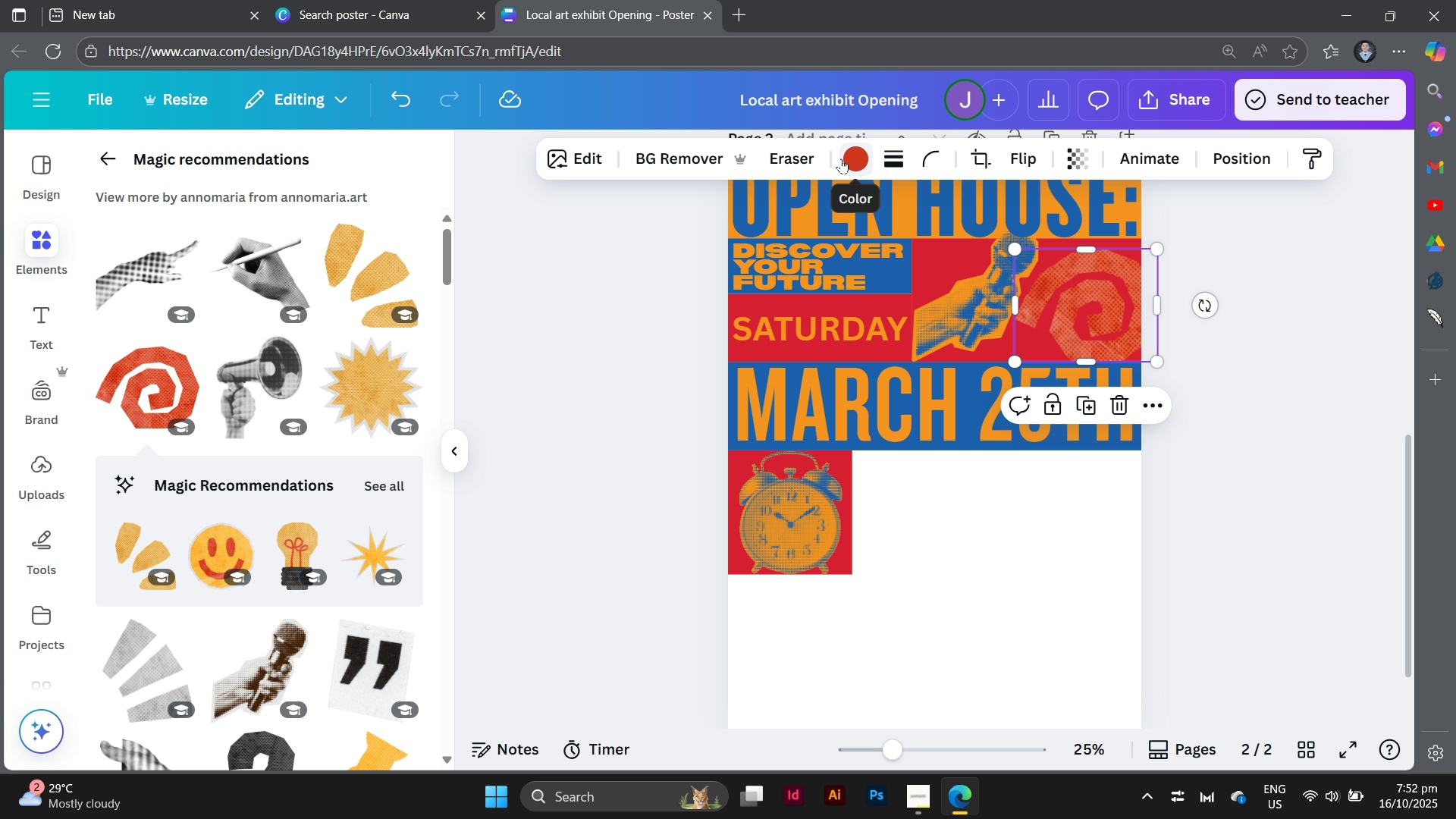 
left_click([843, 158])
 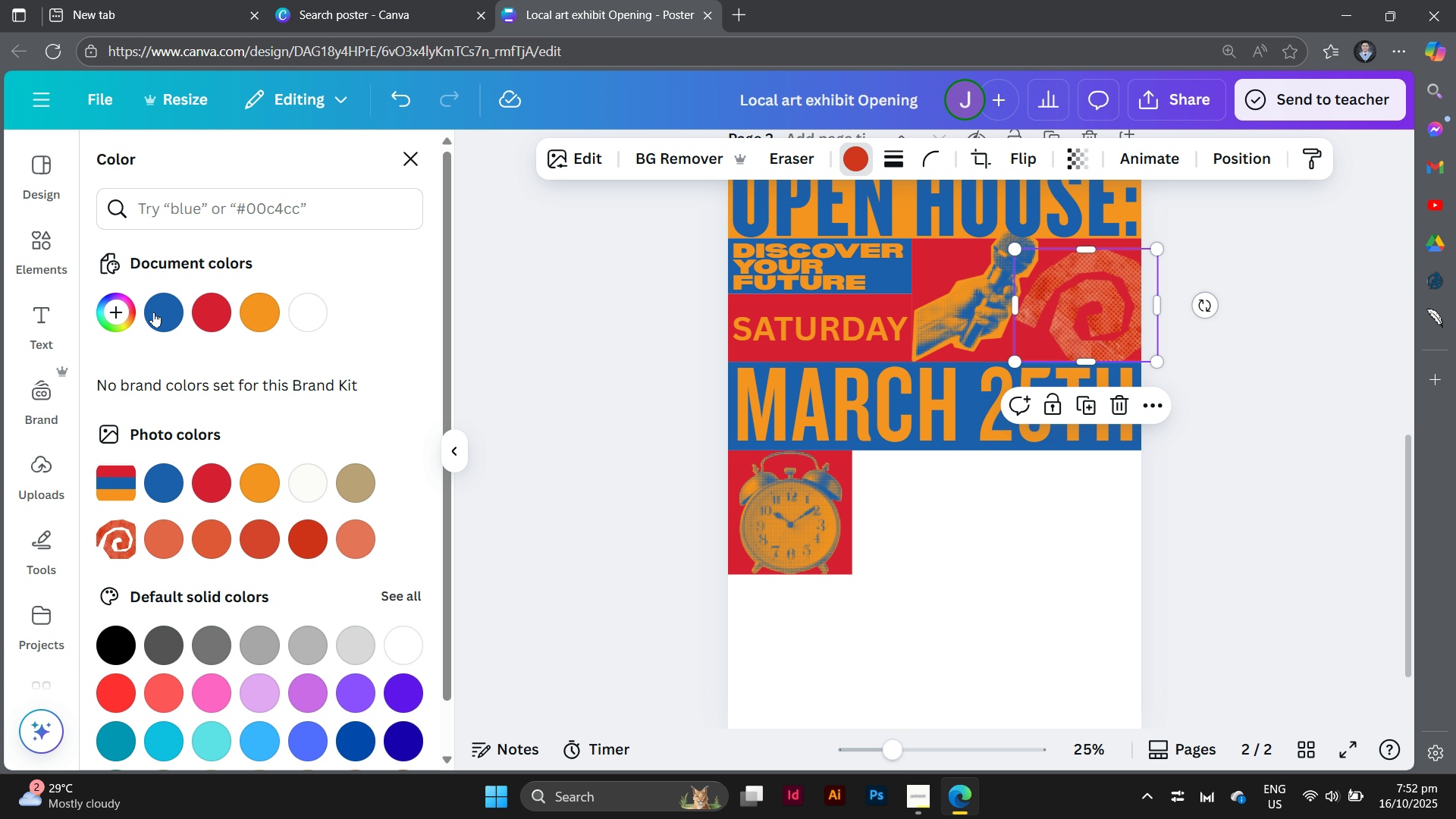 
left_click([158, 312])
 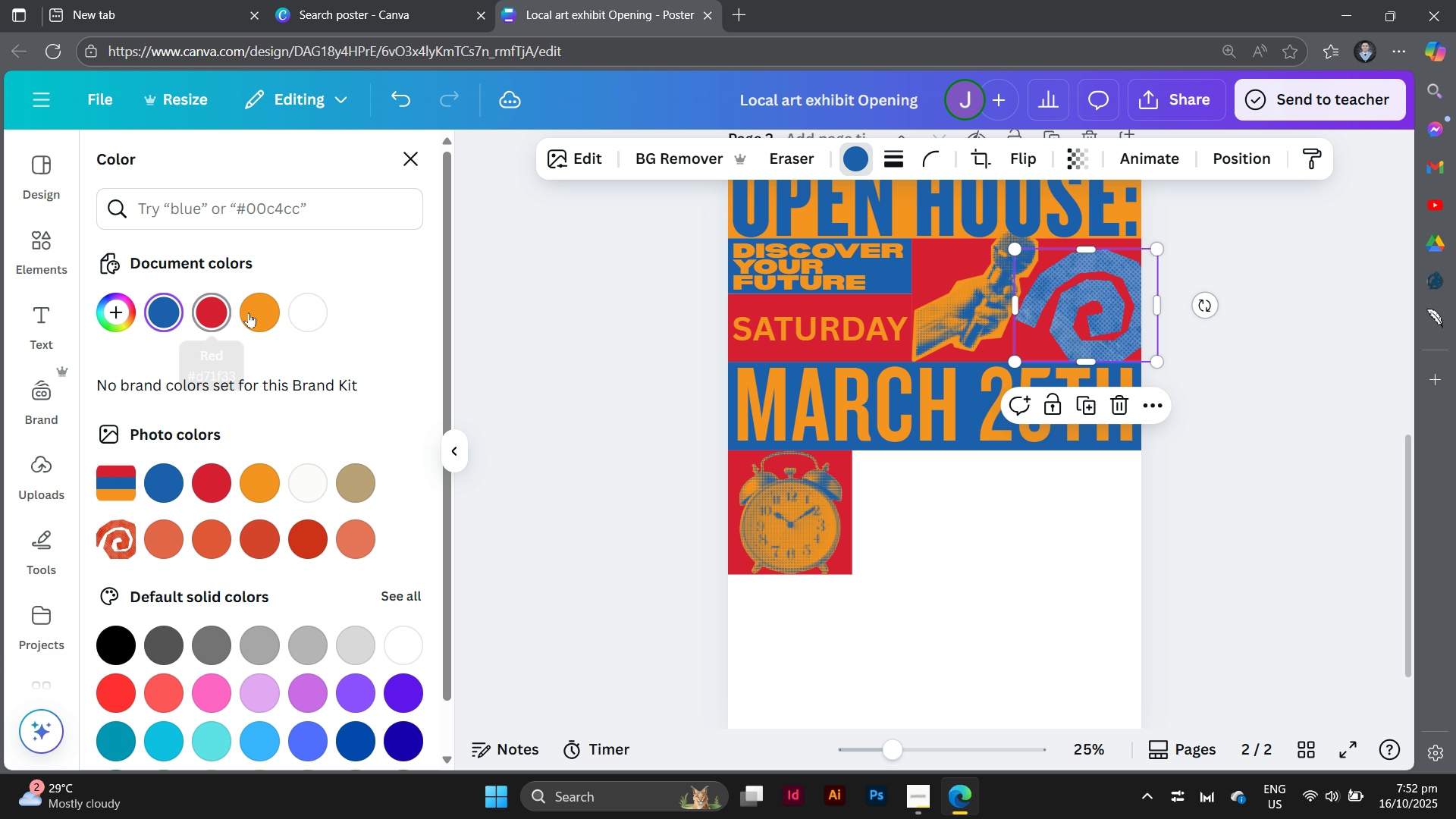 
left_click([260, 307])
 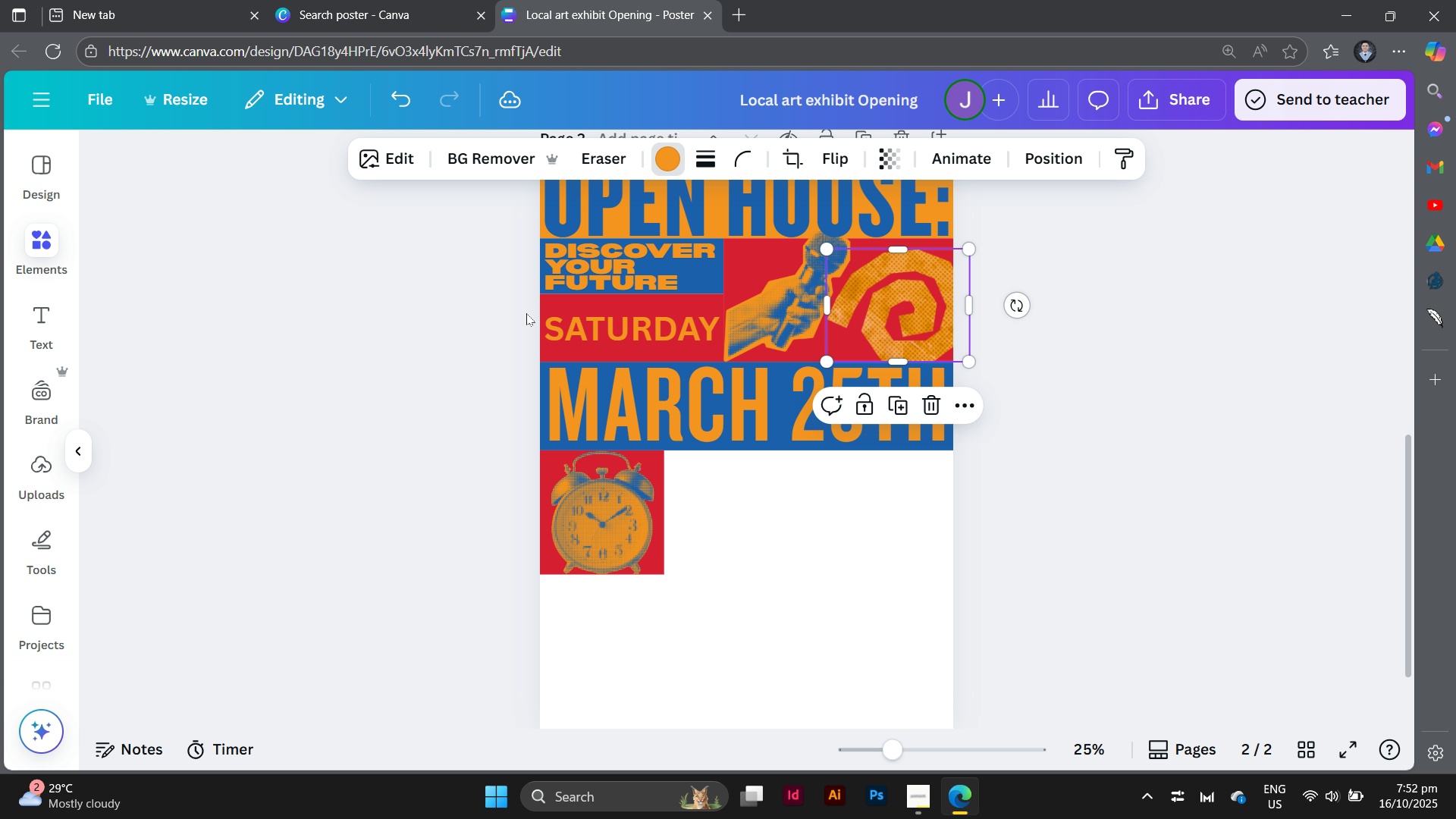 
left_click([526, 313])
 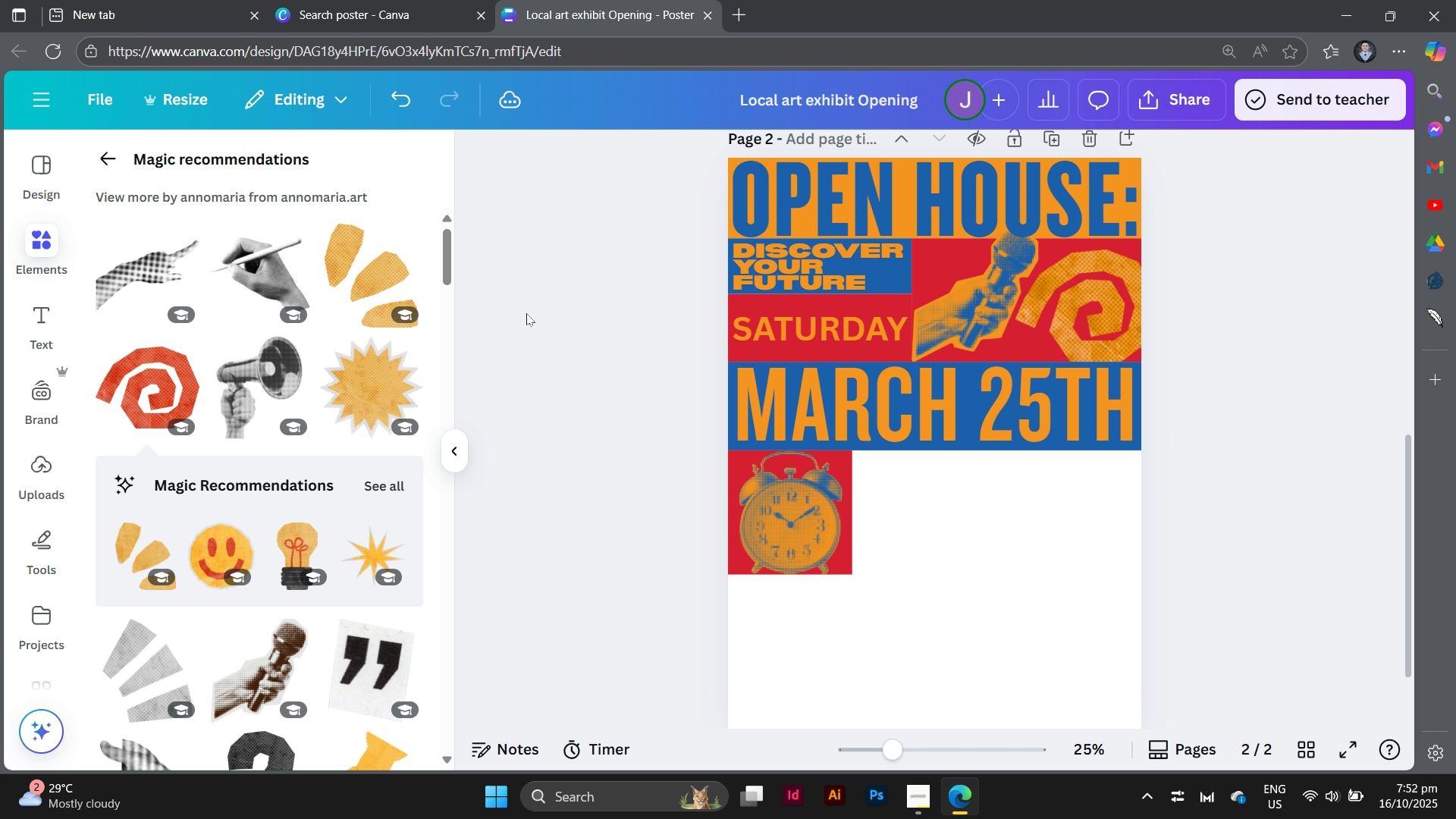 
double_click([526, 313])
 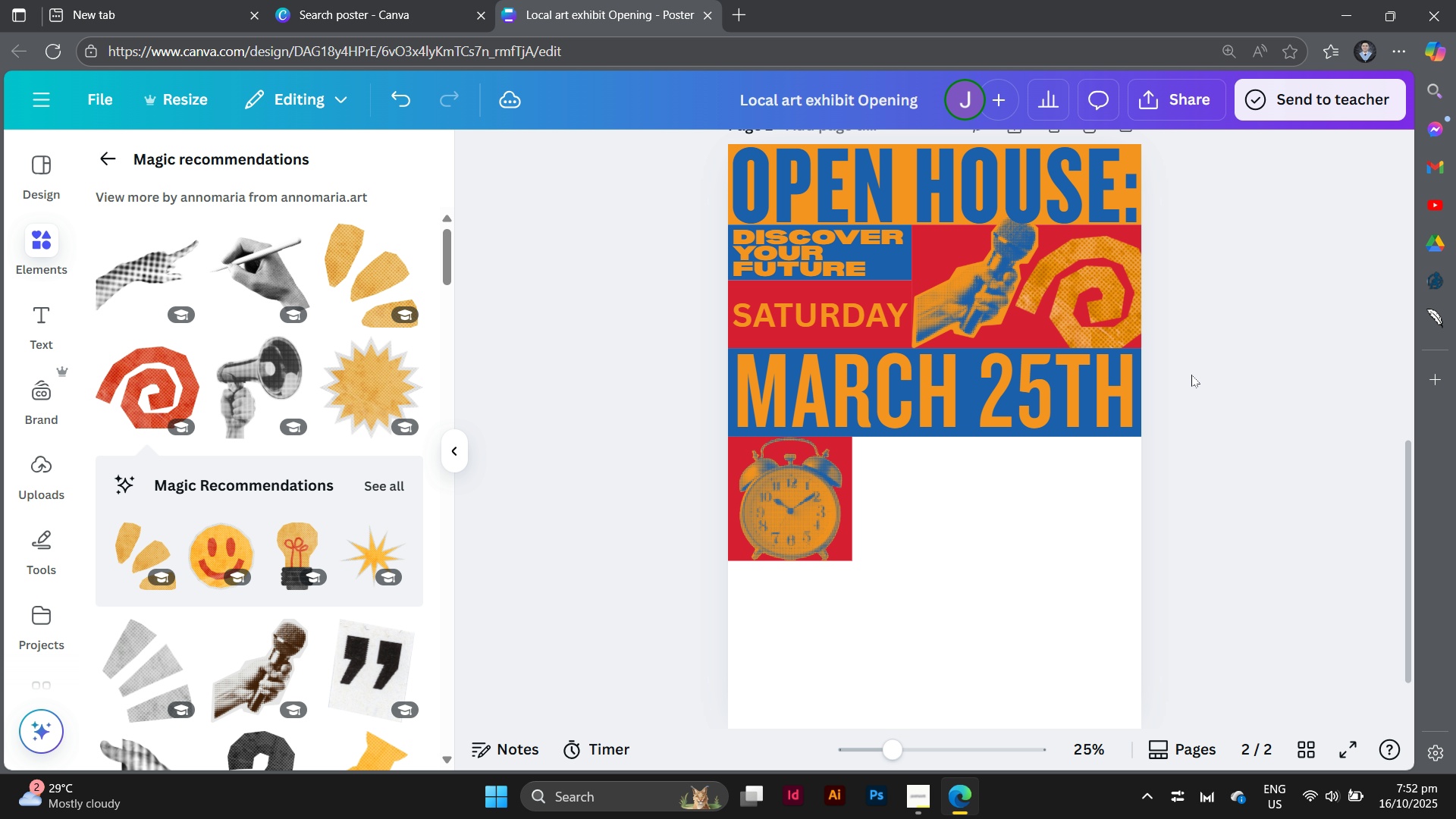 
scroll: coordinate [1191, 375], scroll_direction: down, amount: 1.0